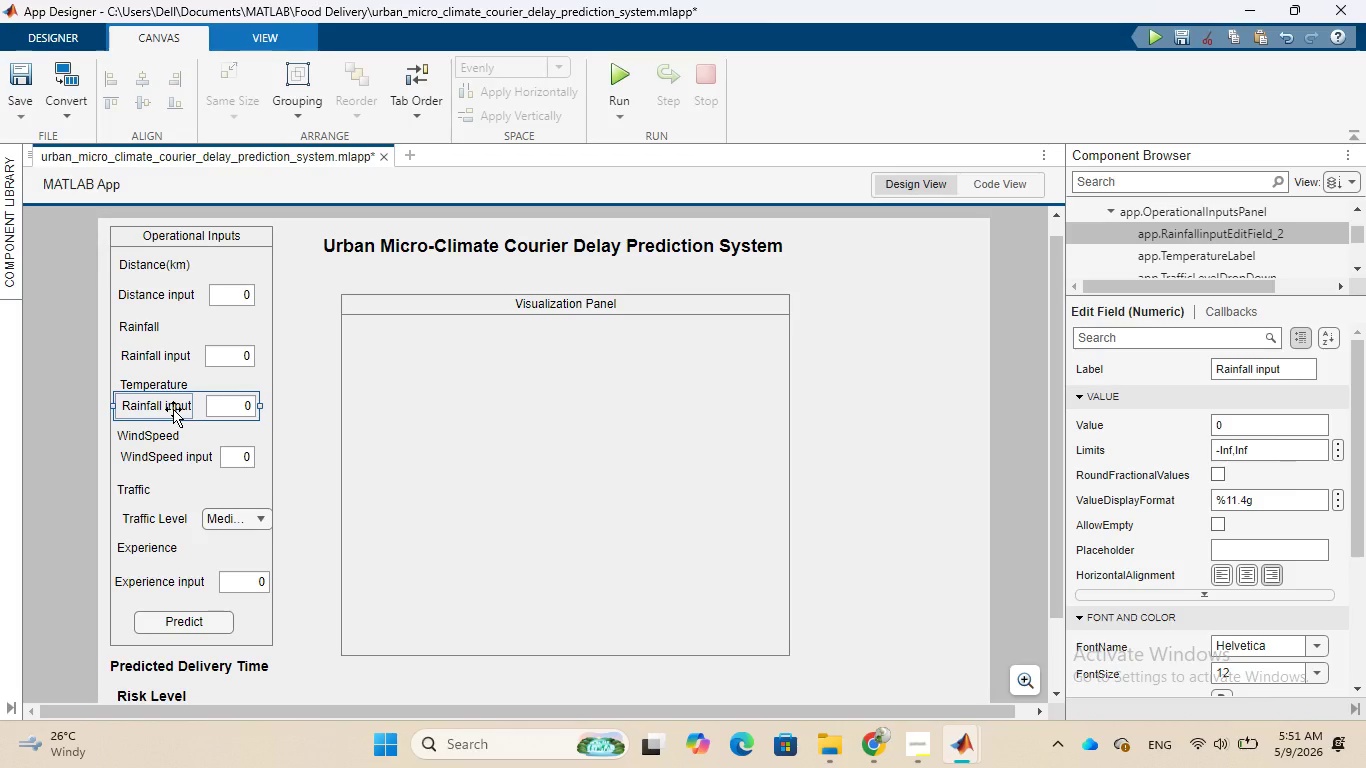 
double_click([173, 409])
 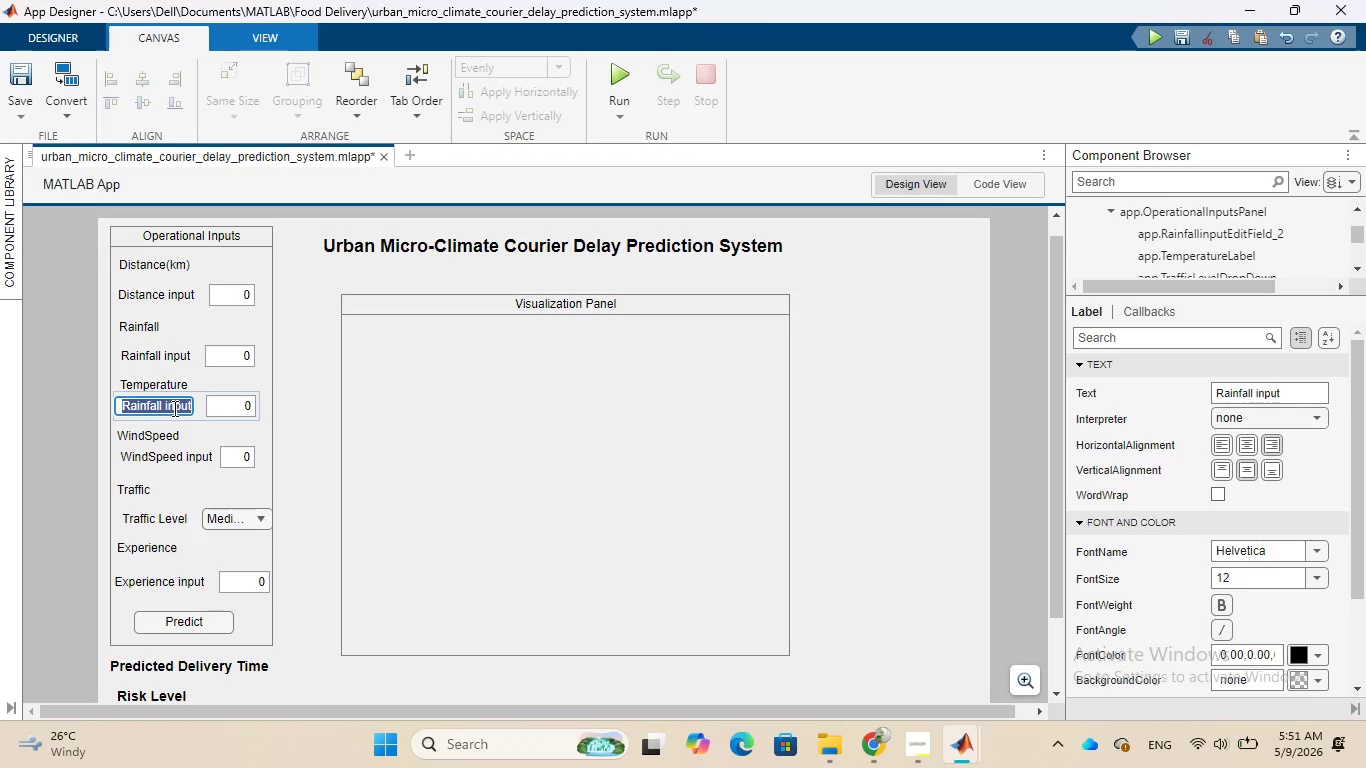 
type(Temo)
key(Backspace)
type(perature )
 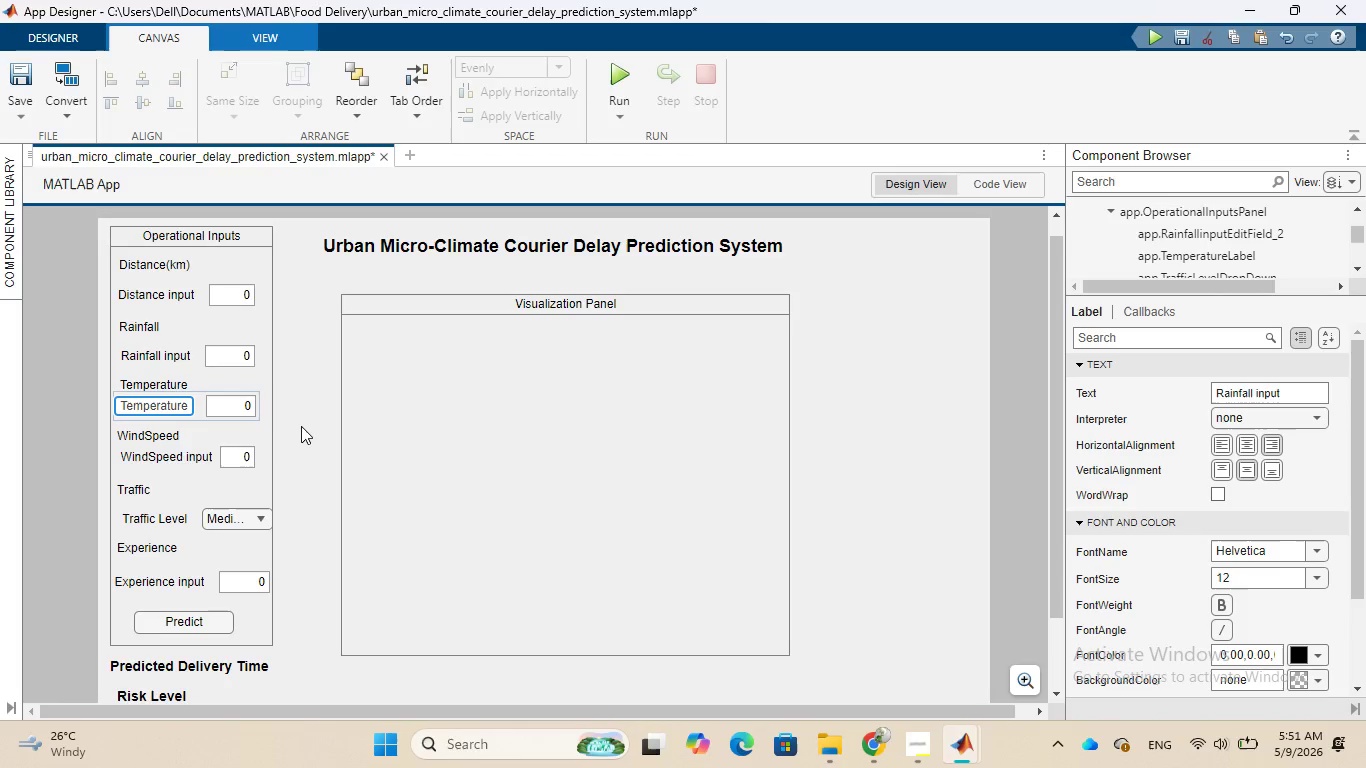 
left_click([282, 451])
 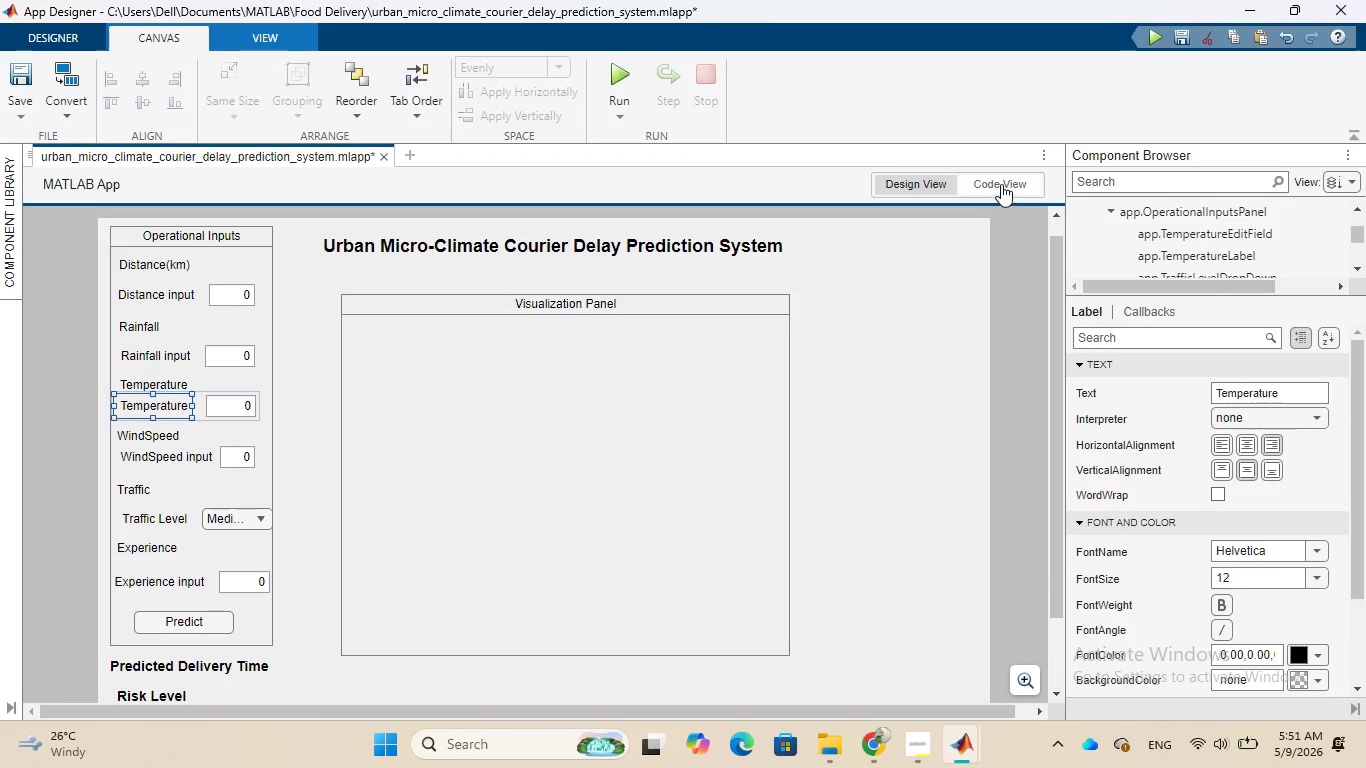 
left_click([990, 185])
 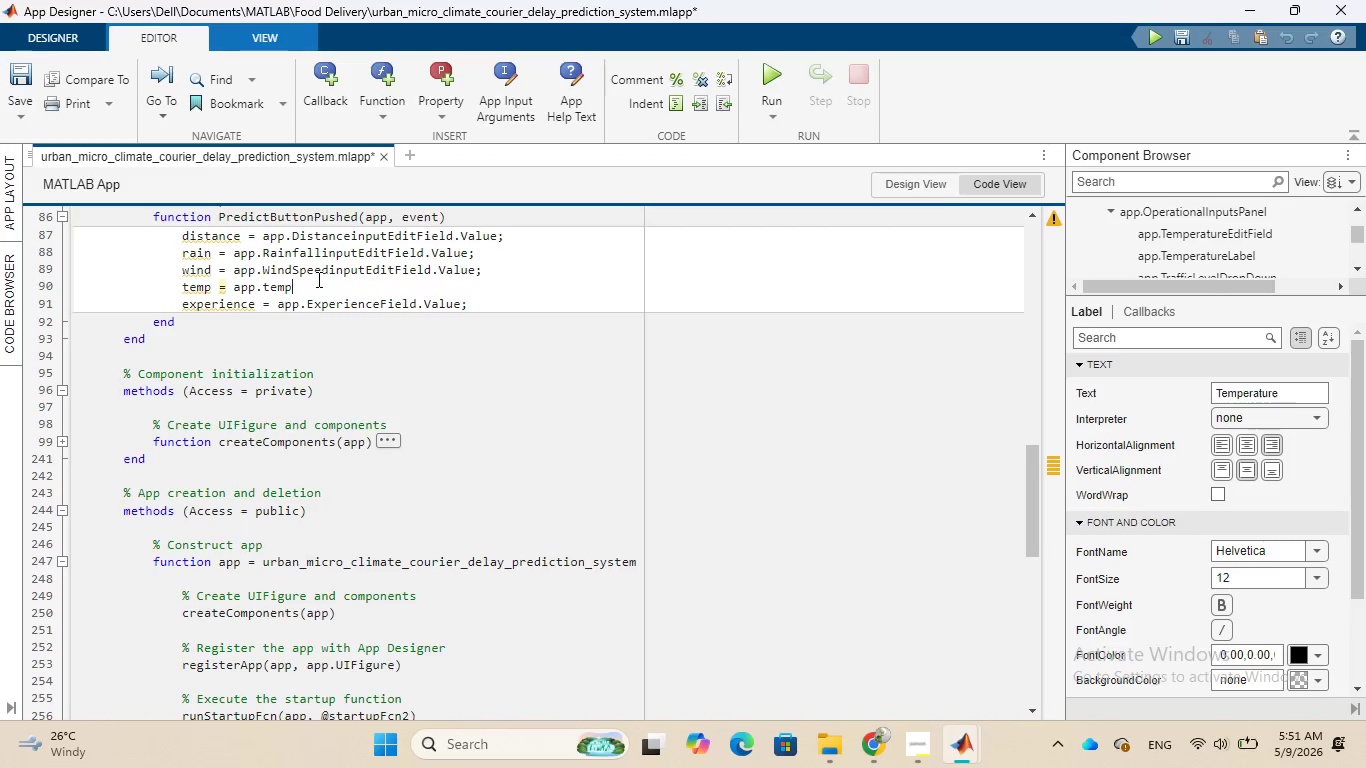 
key(Backspace)
 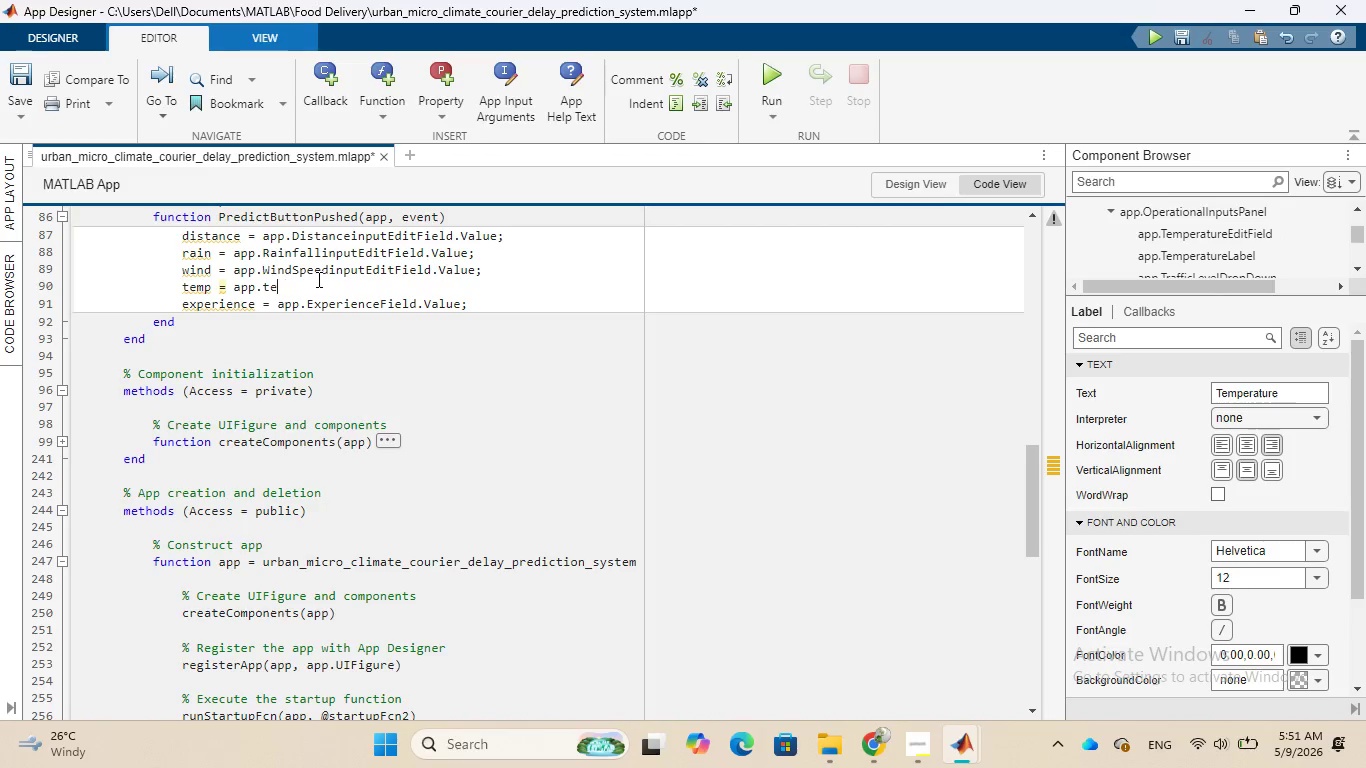 
key(Backspace)
 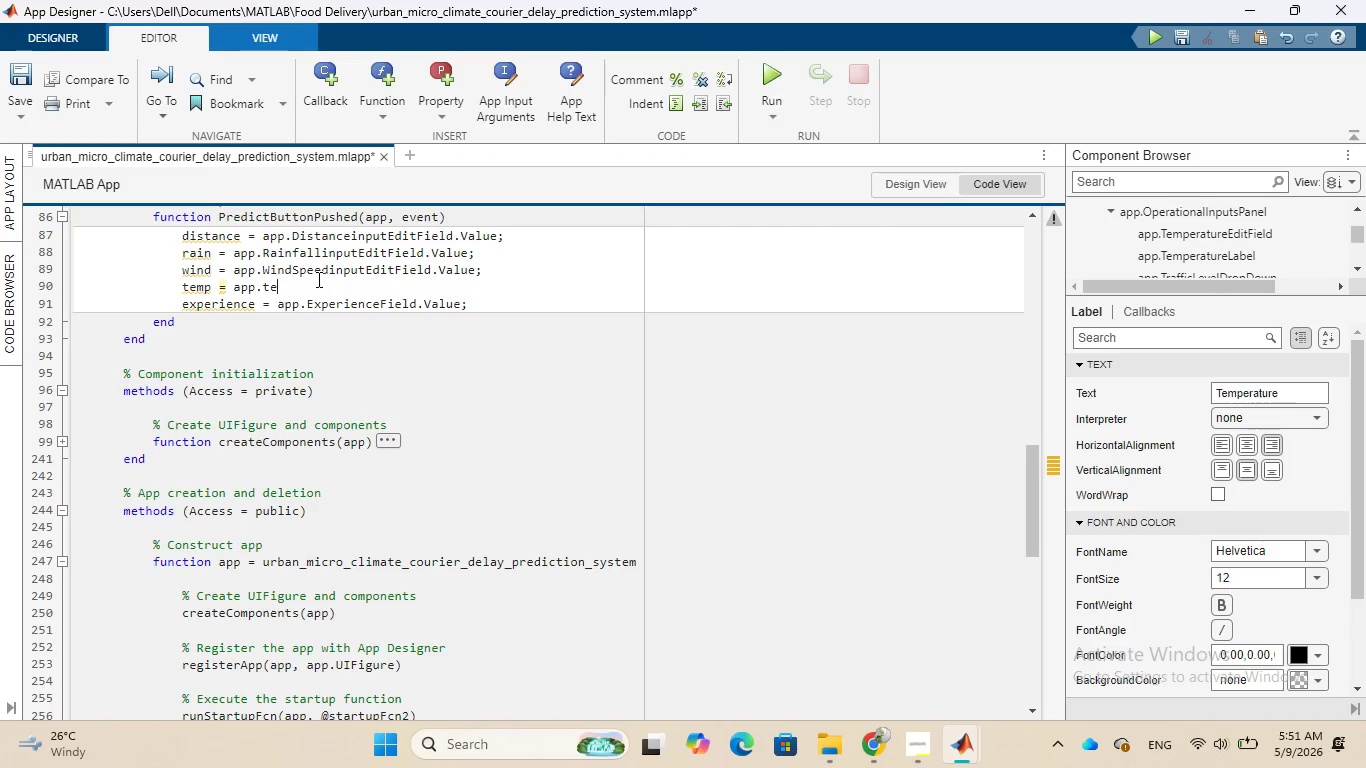 
key(Backspace)
 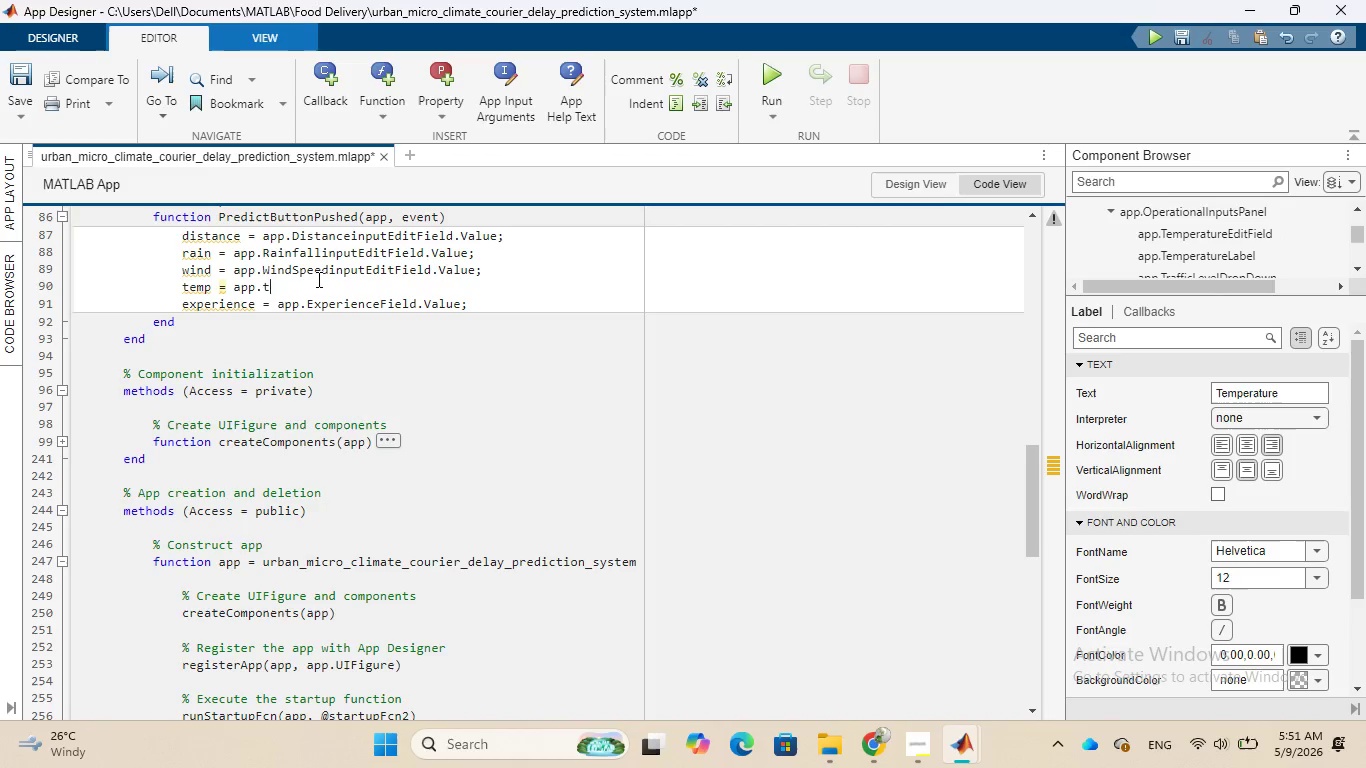 
key(Backspace)
 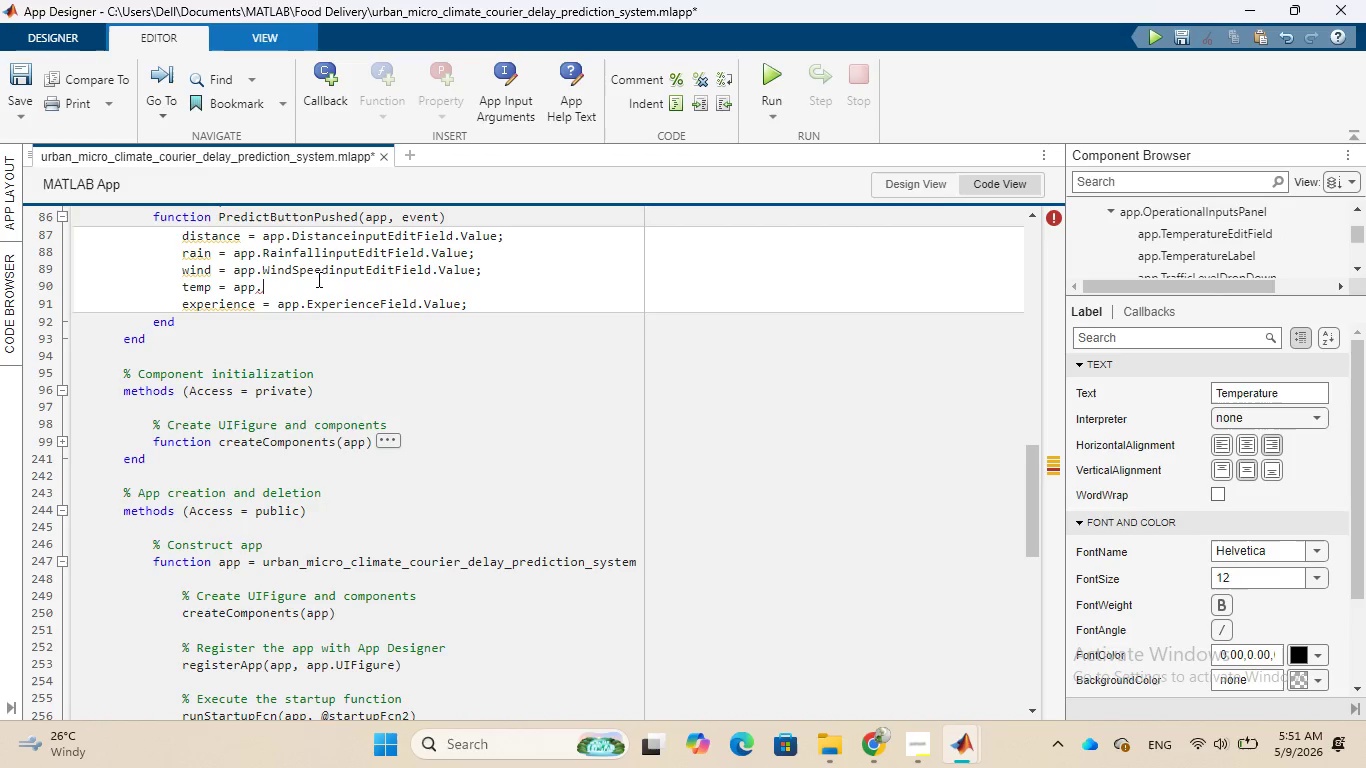 
key(CapsLock)
 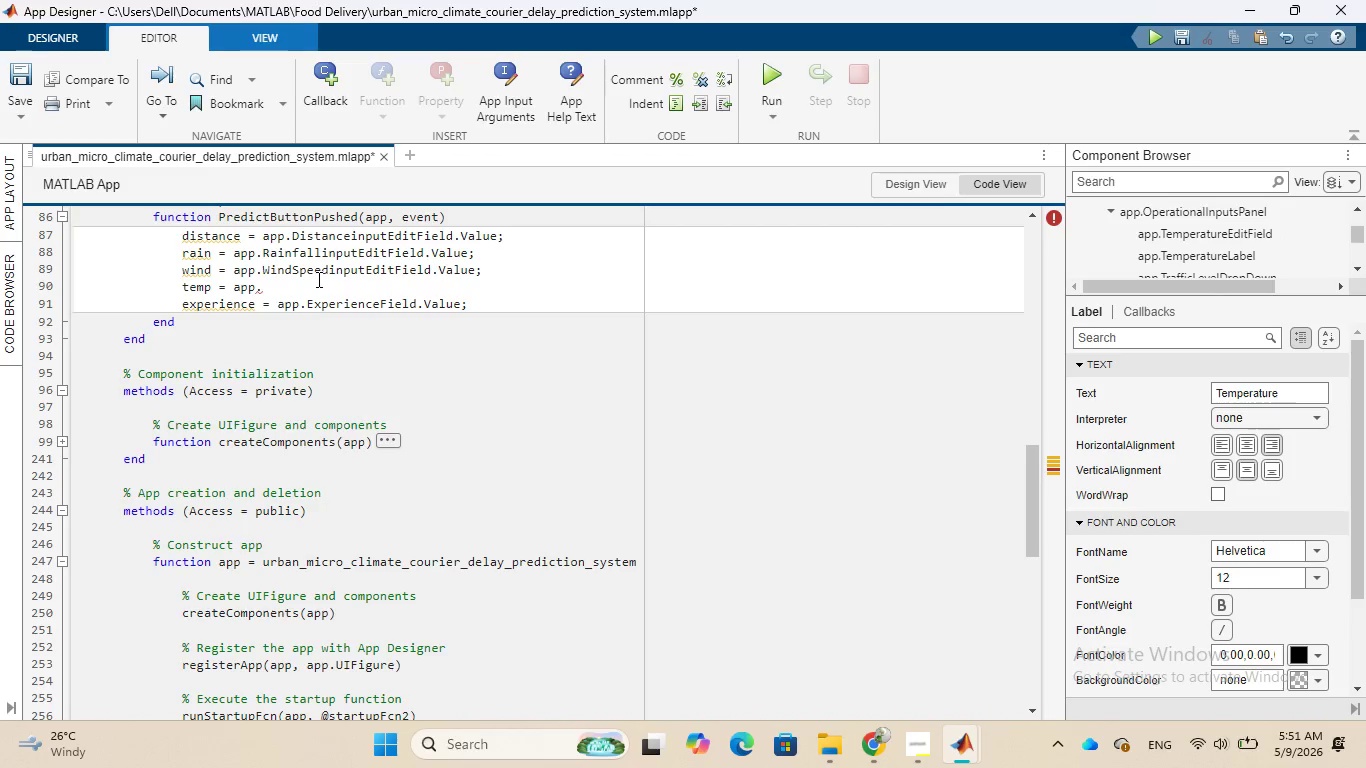 
key(T)
 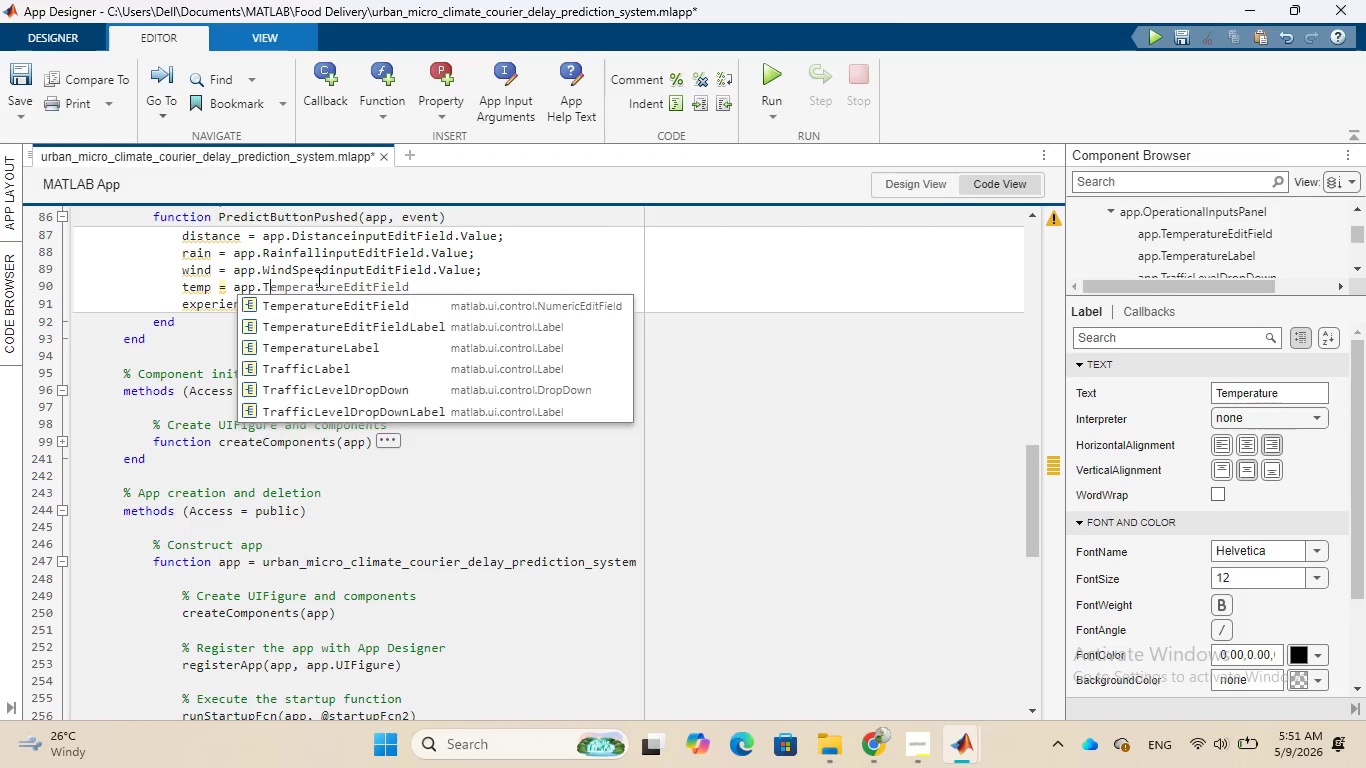 
wait(8.09)
 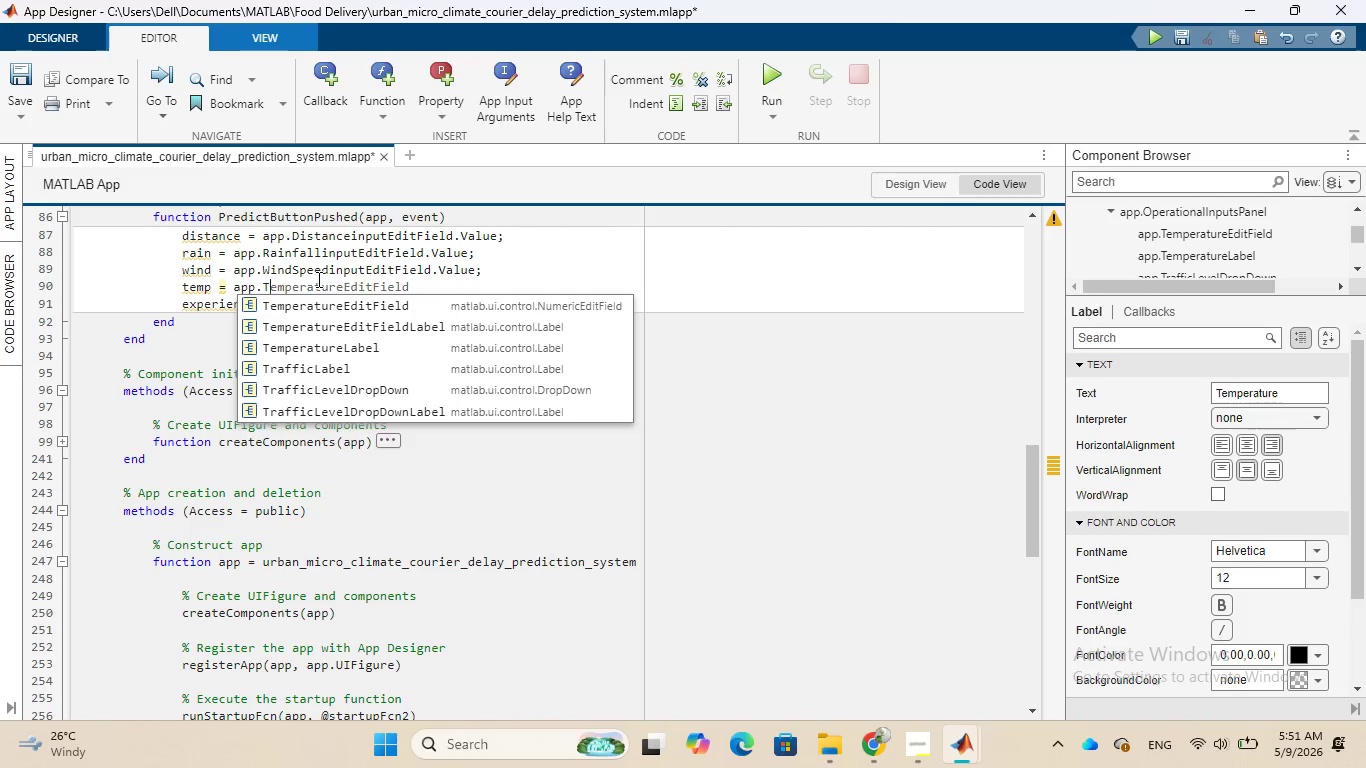 
left_click([343, 305])
 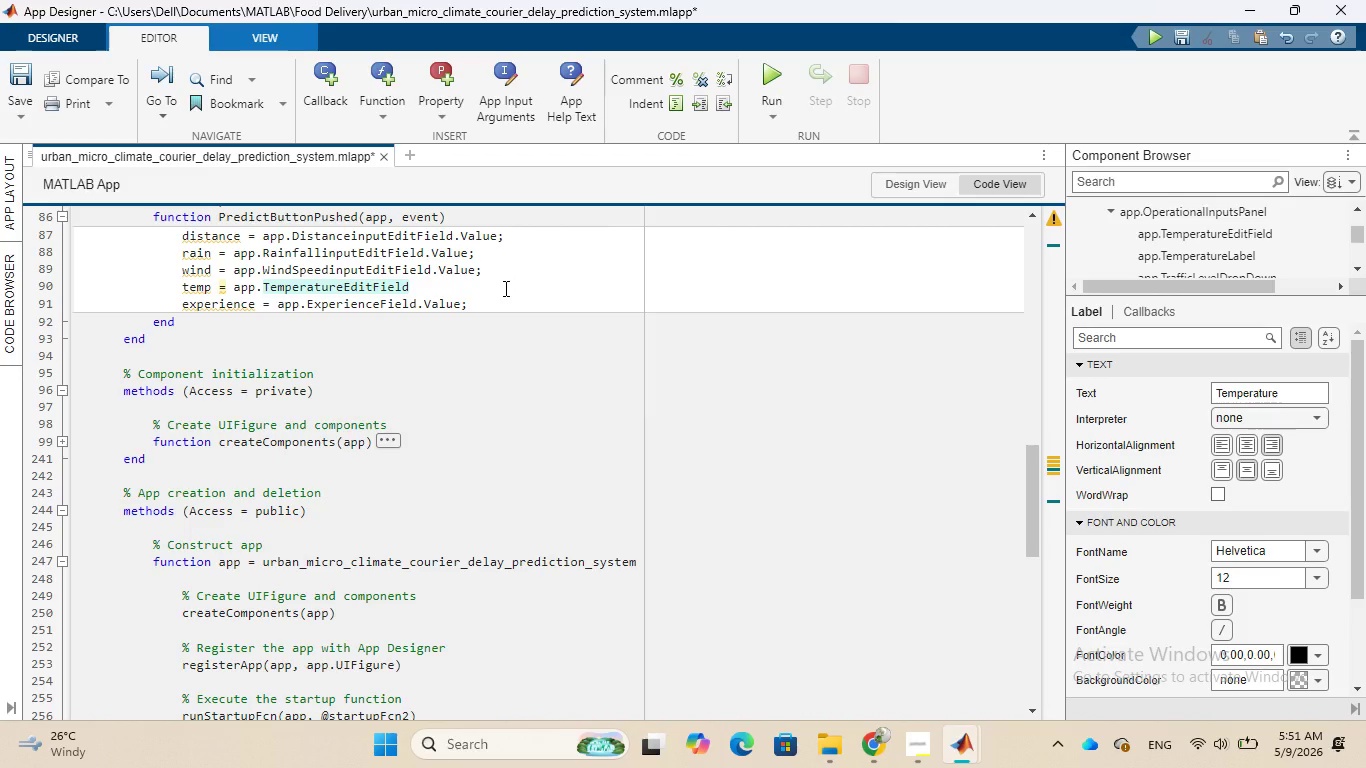 
key(Semicolon)
 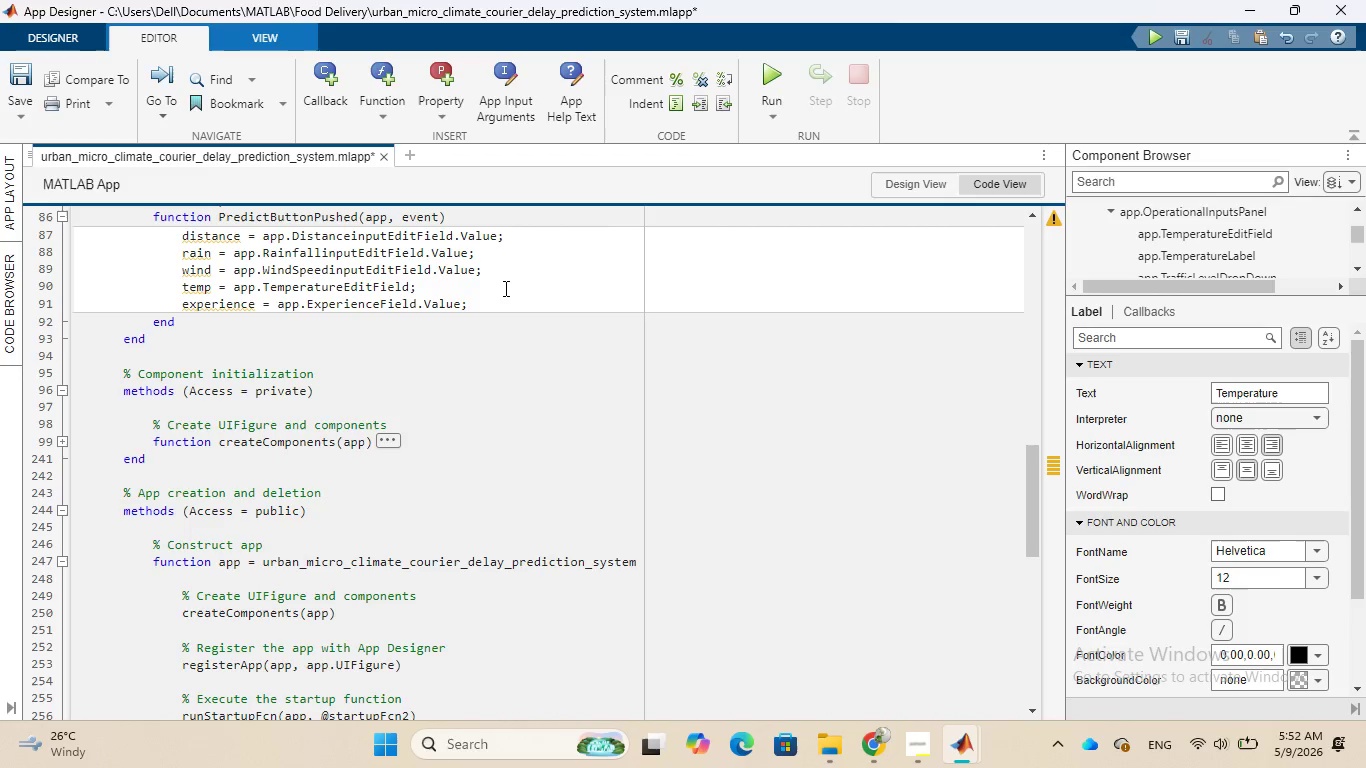 
wait(5.61)
 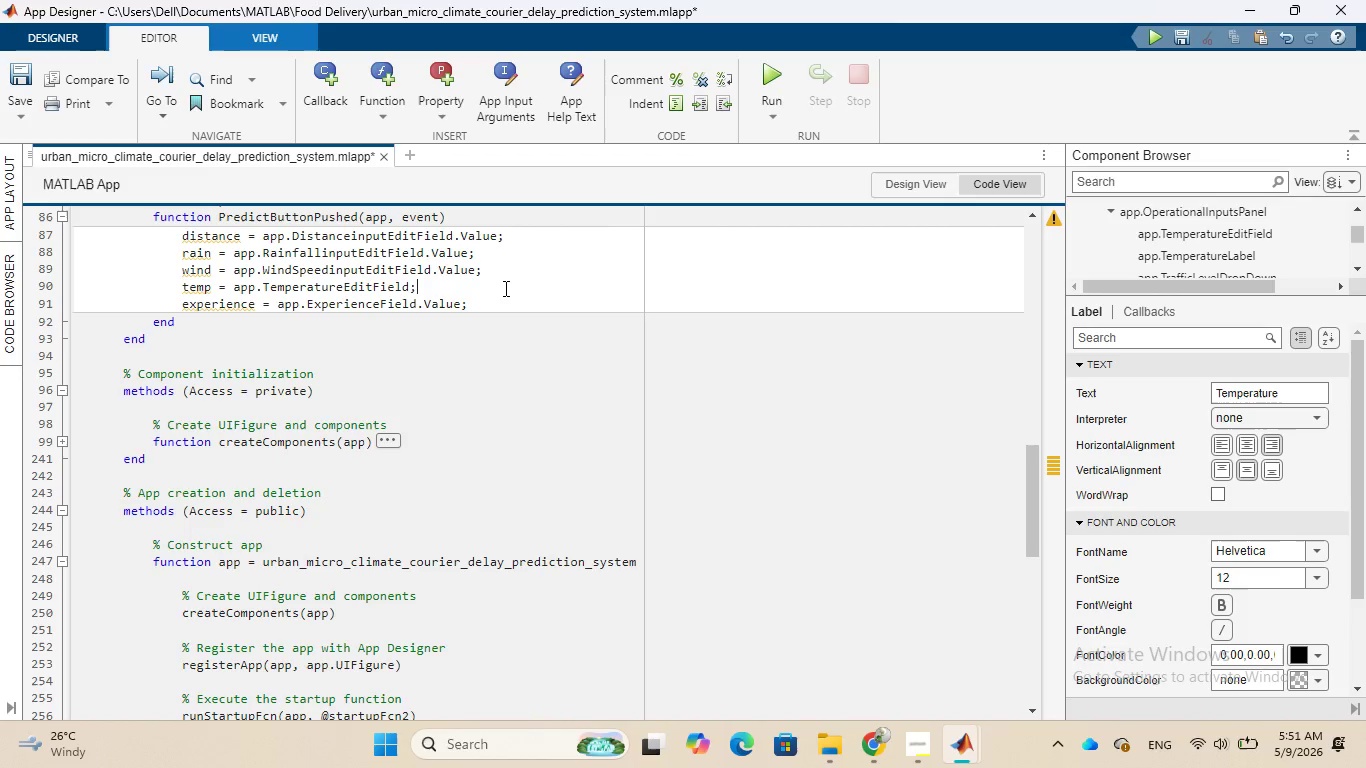 
left_click([497, 305])
 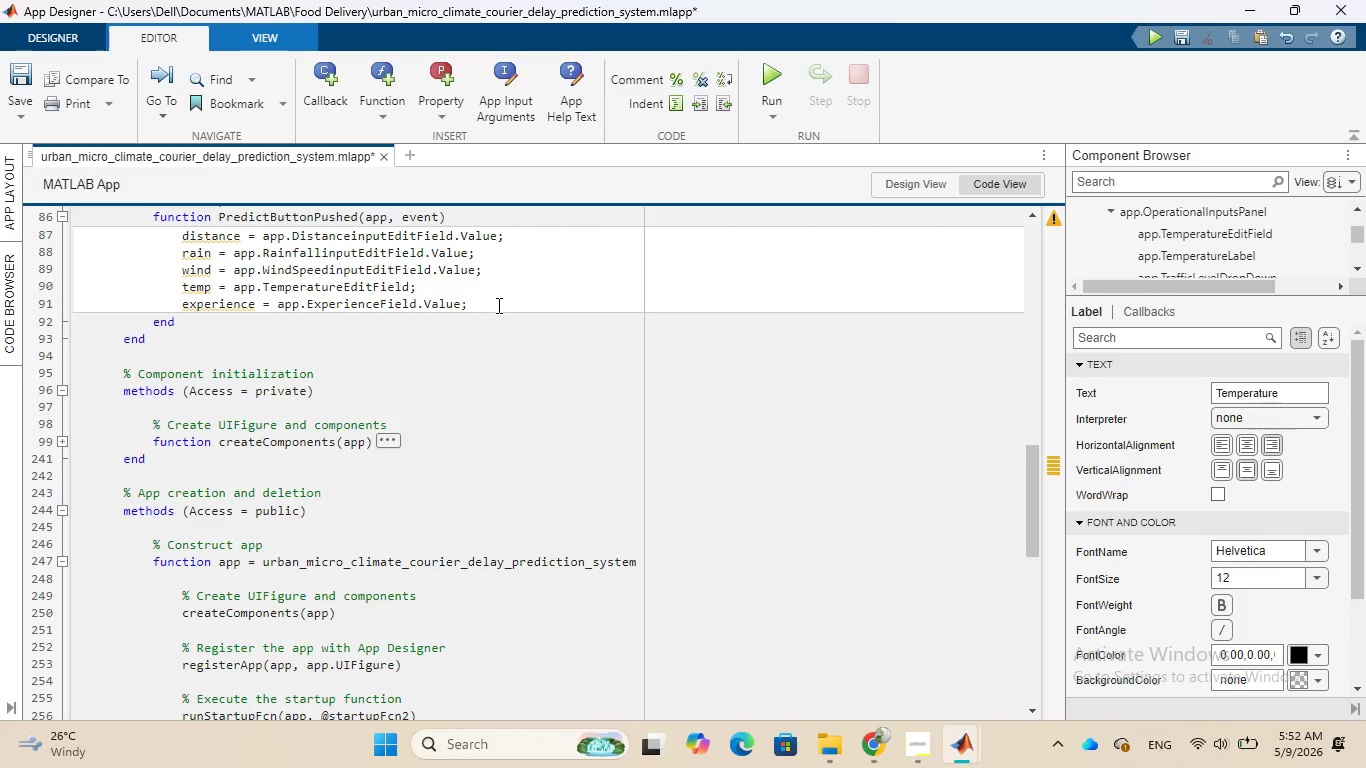 
wait(8.12)
 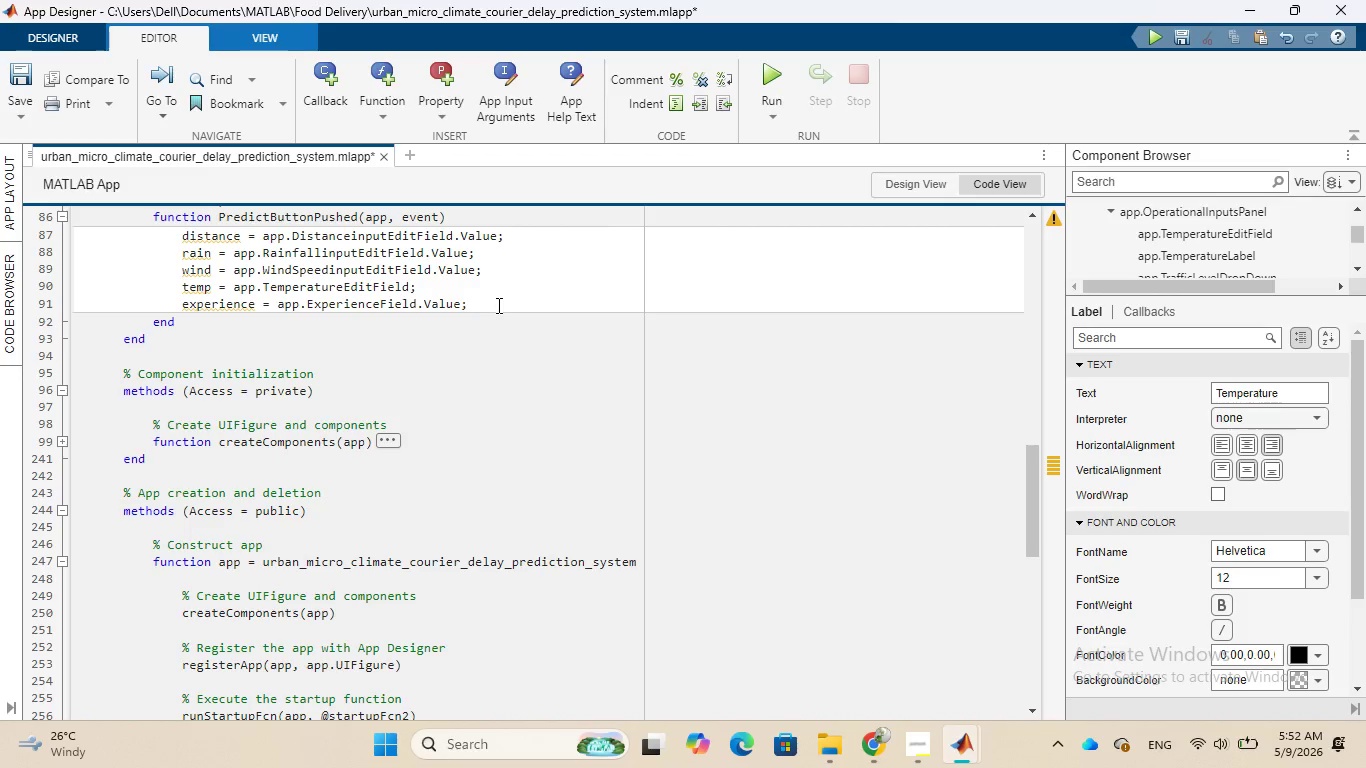 
key(Enter)
 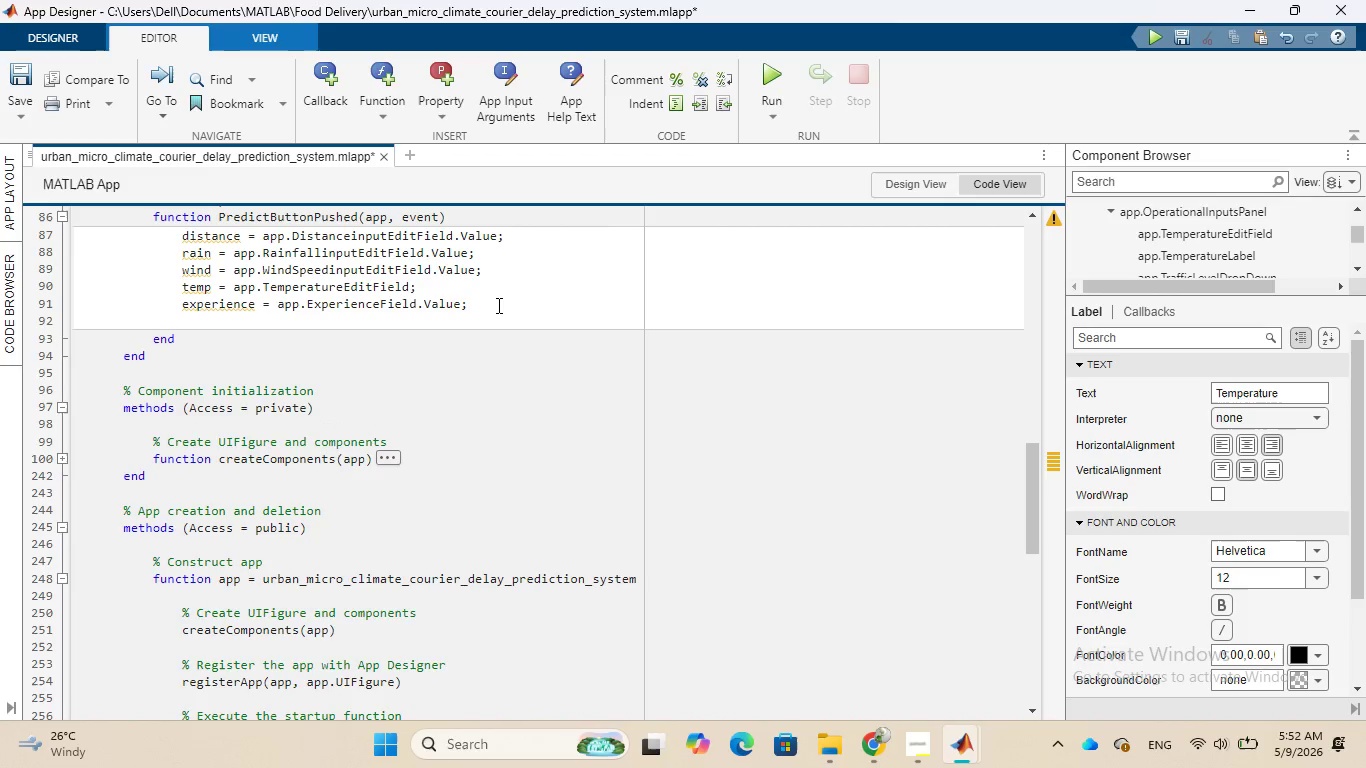 
type(TR)
key(Backspace)
key(Backspace)
type(traffic = )
 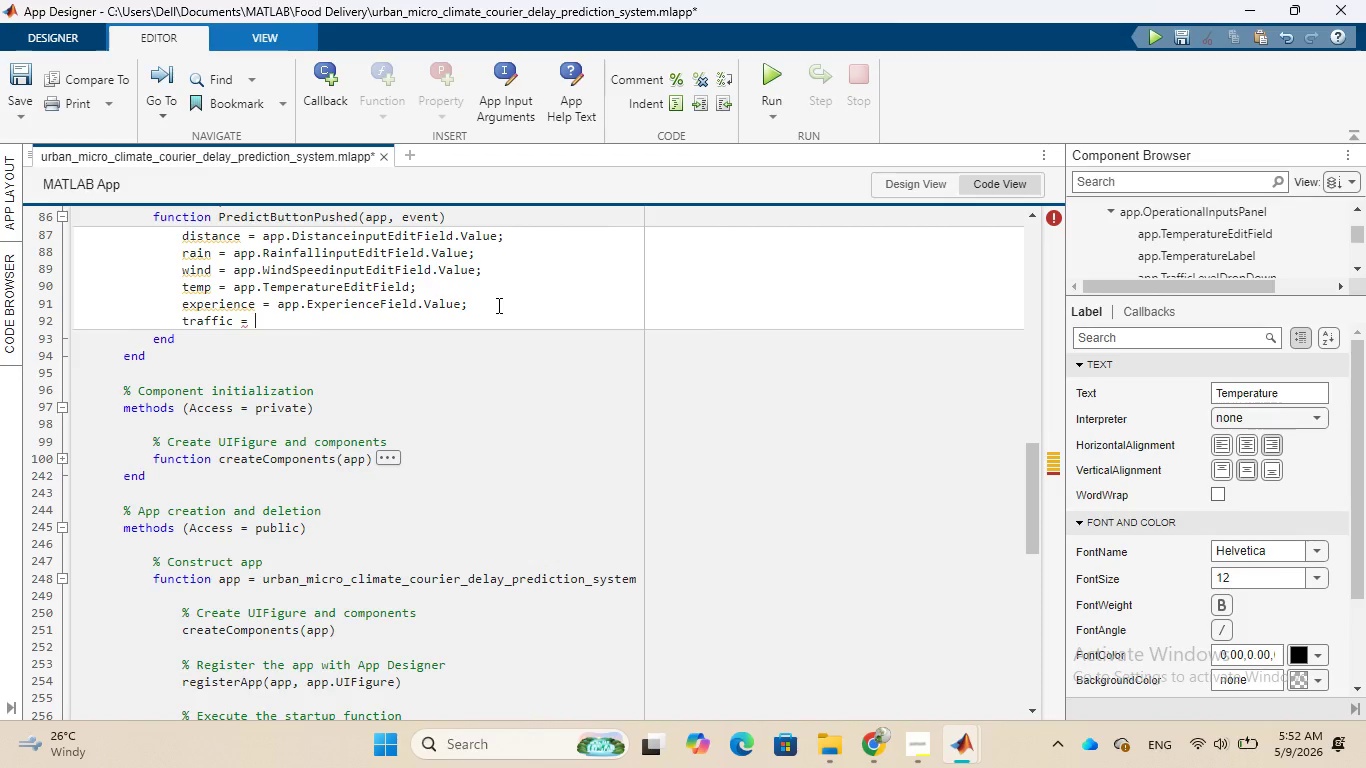 
wait(5.39)
 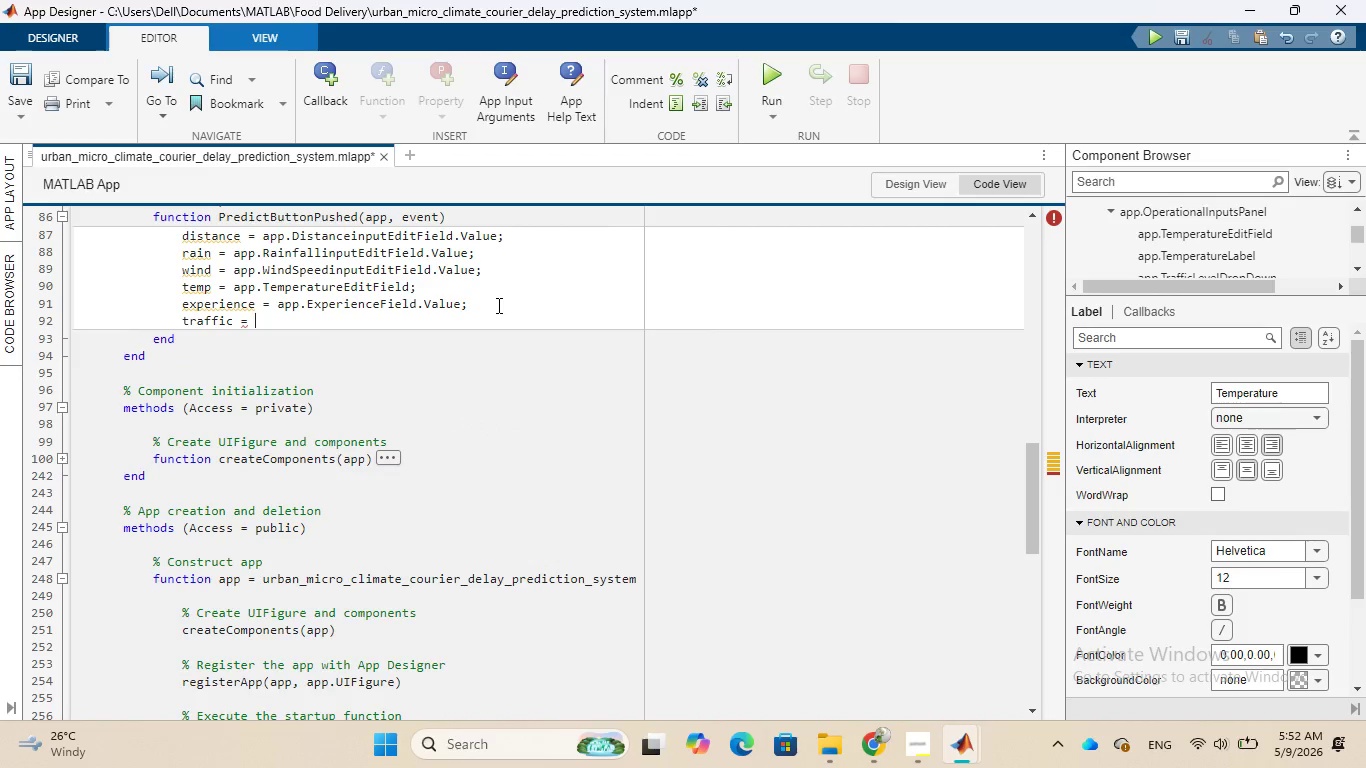 
type(app.)
 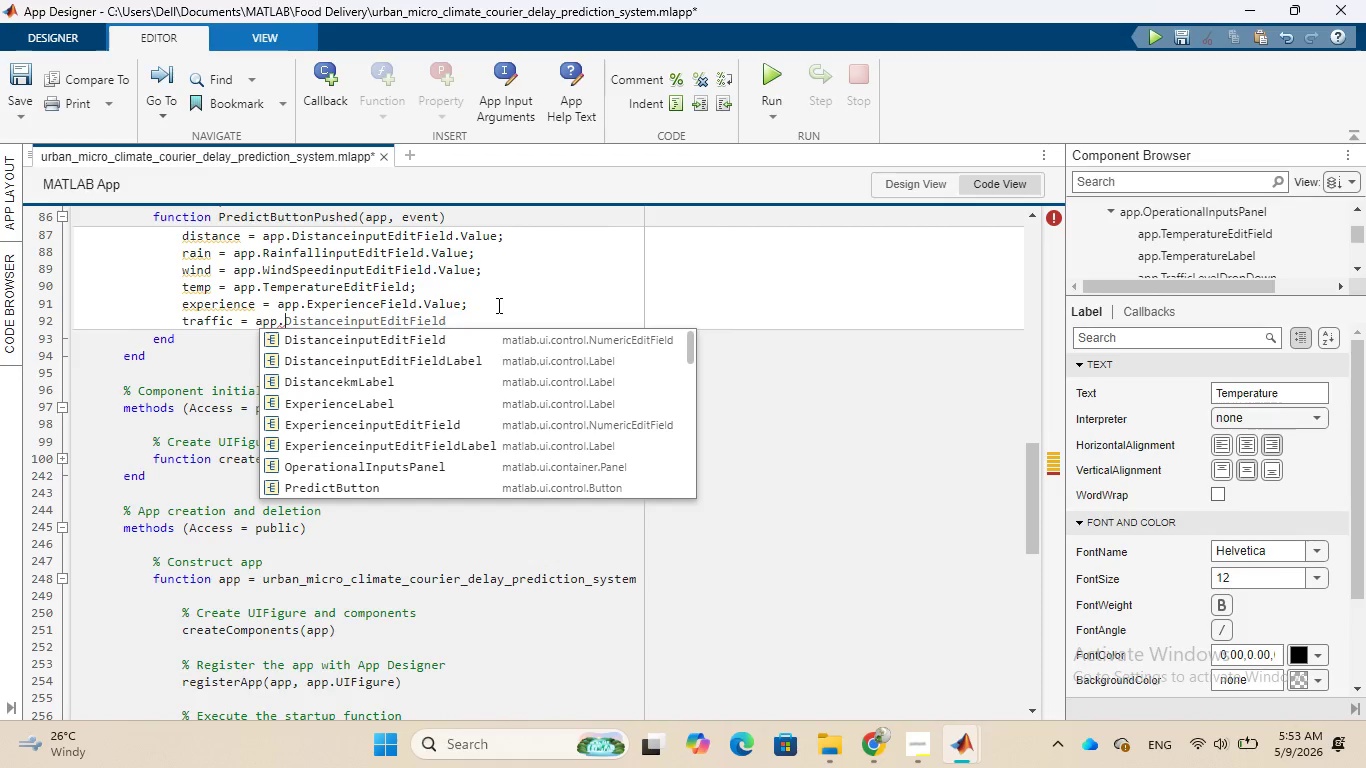 
wait(33.97)
 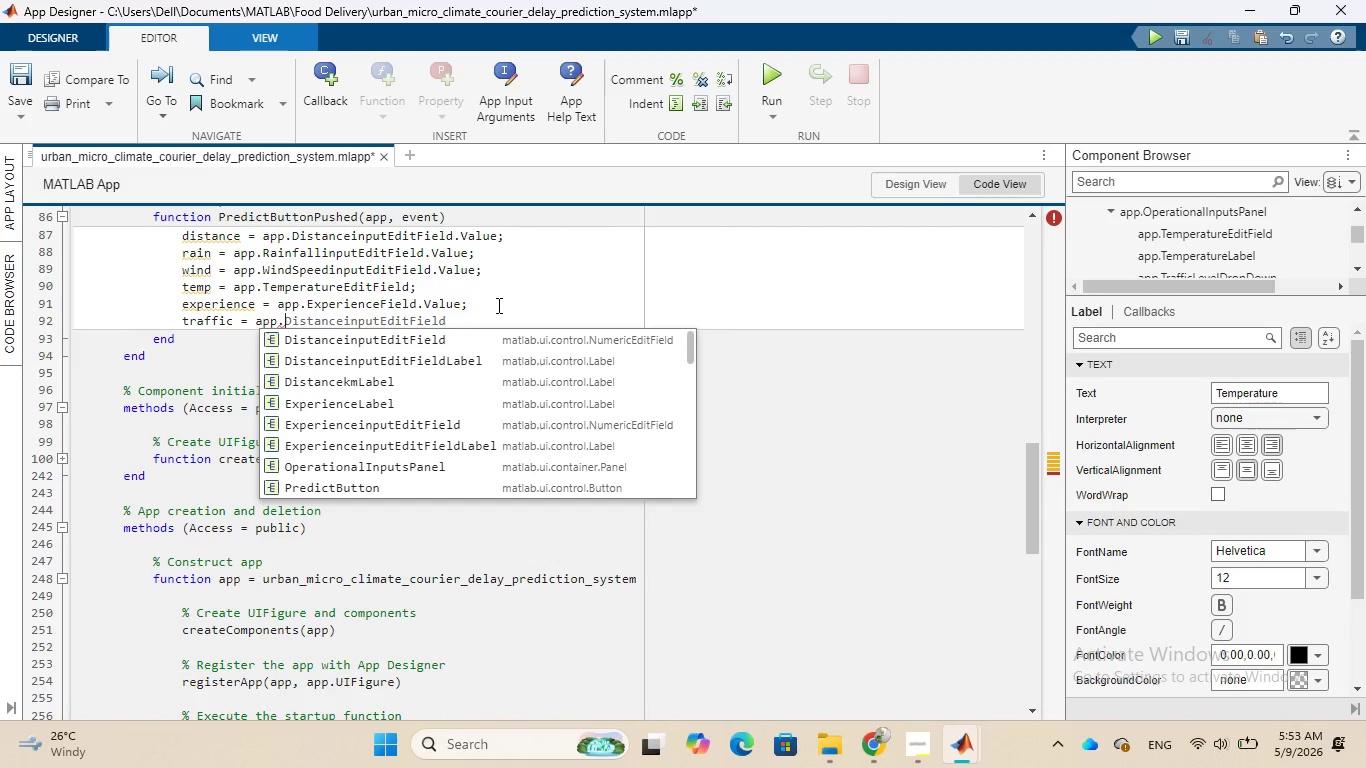 
type(Tra)
 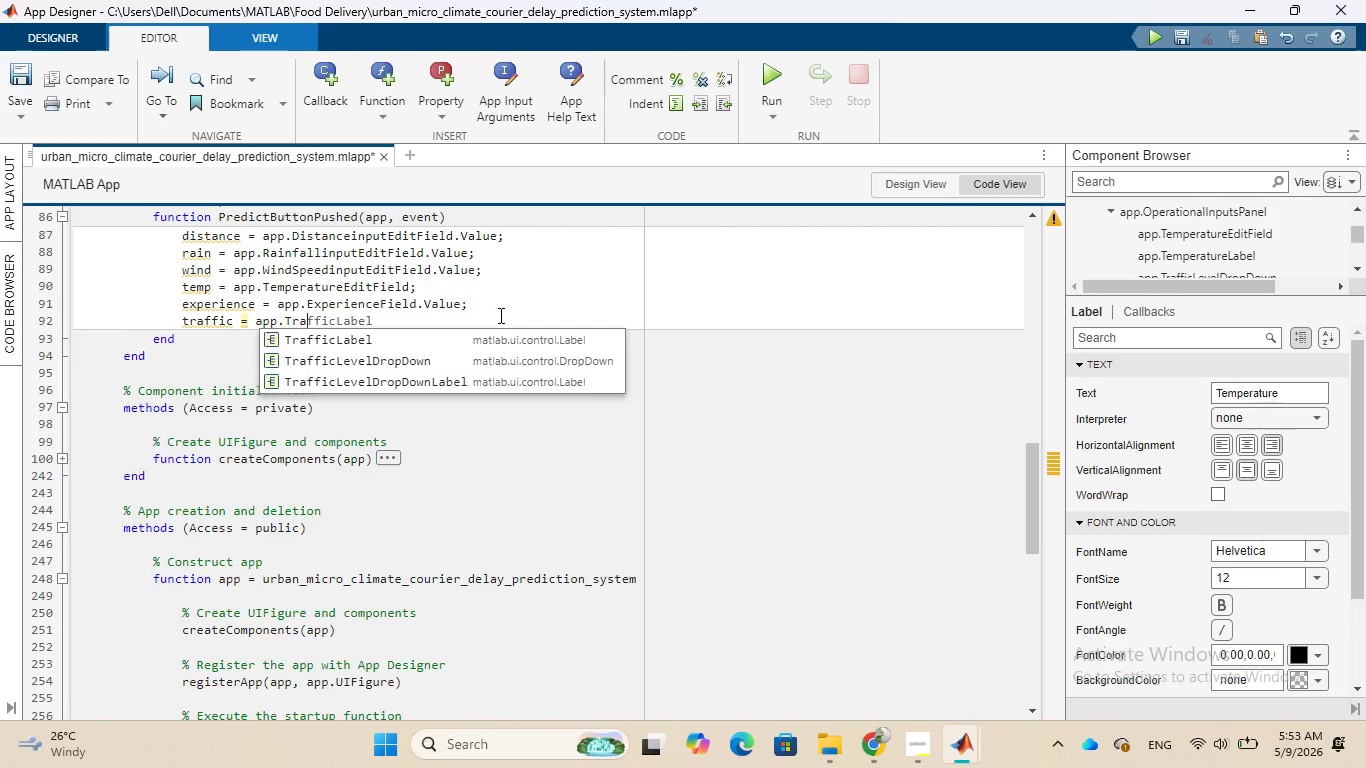 
wait(5.52)
 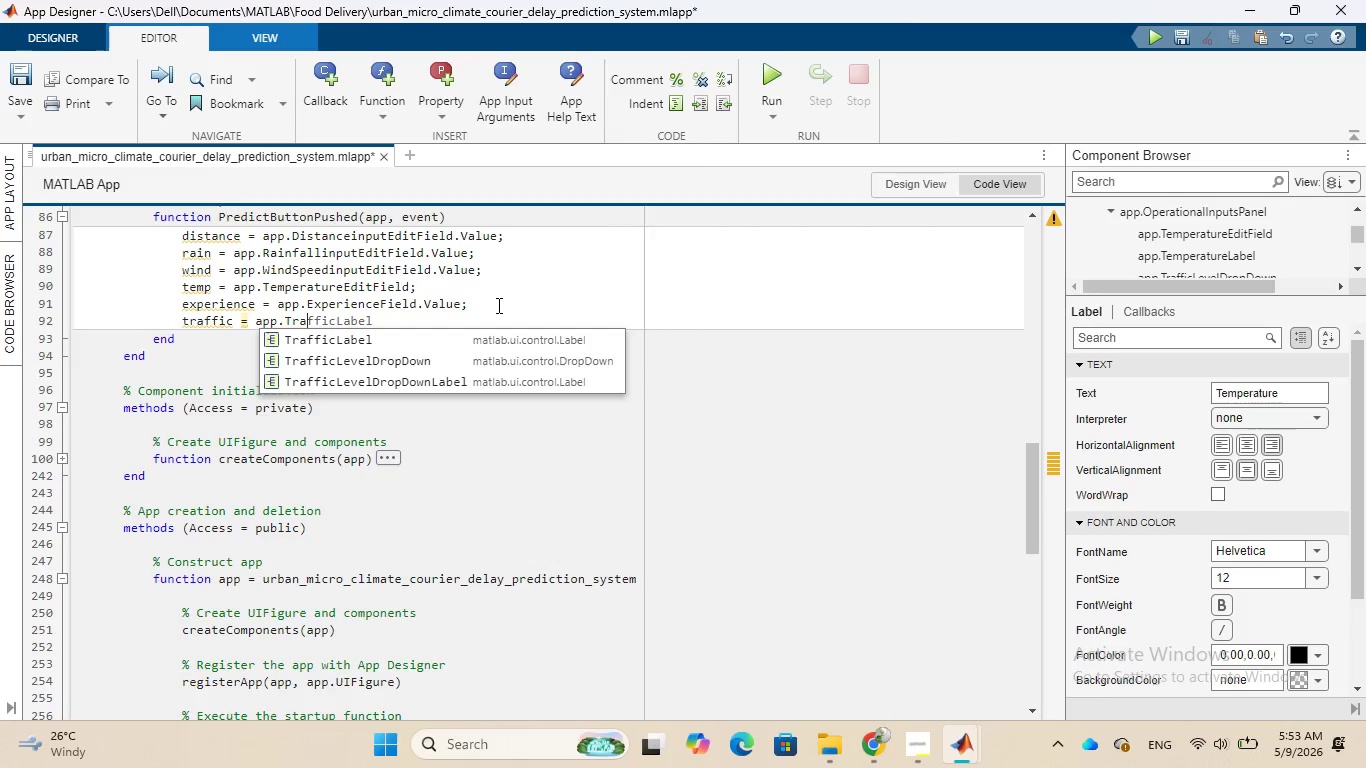 
left_click([467, 353])
 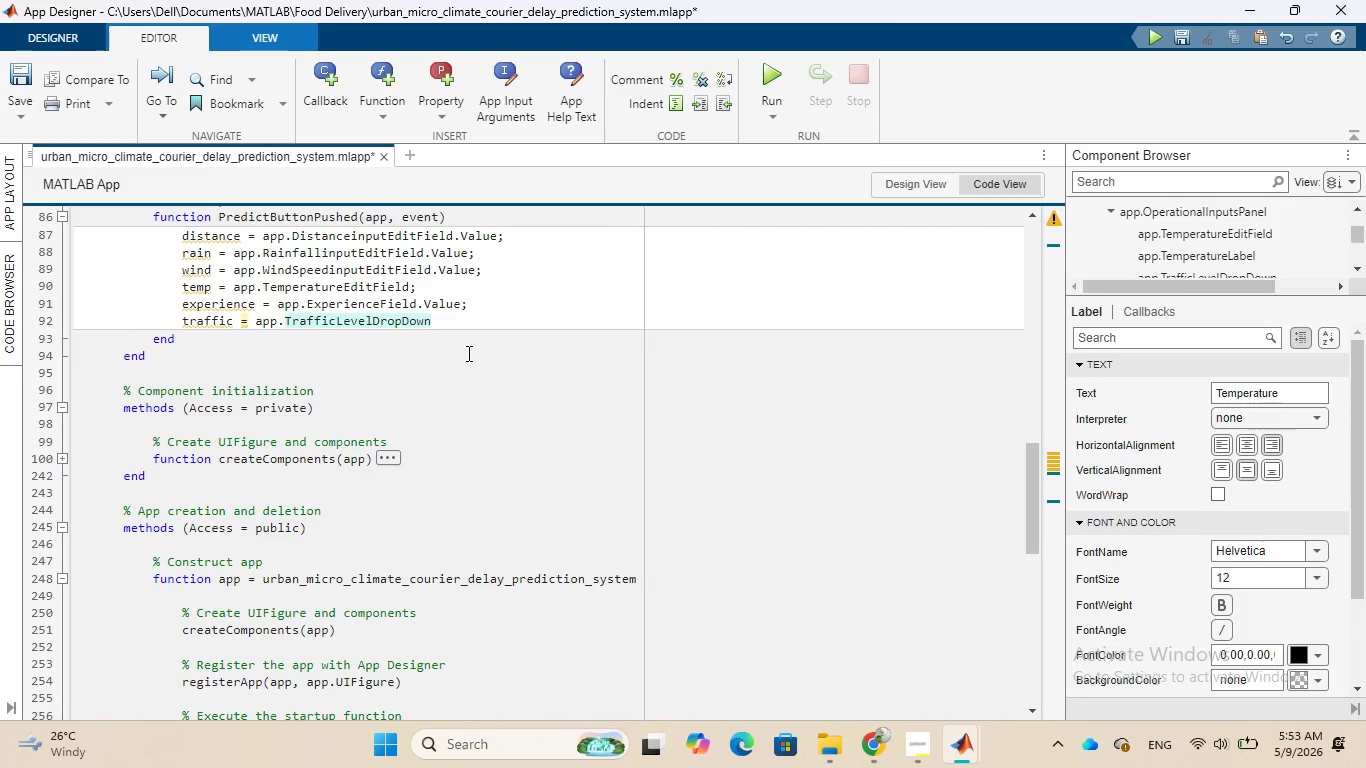 
wait(6.27)
 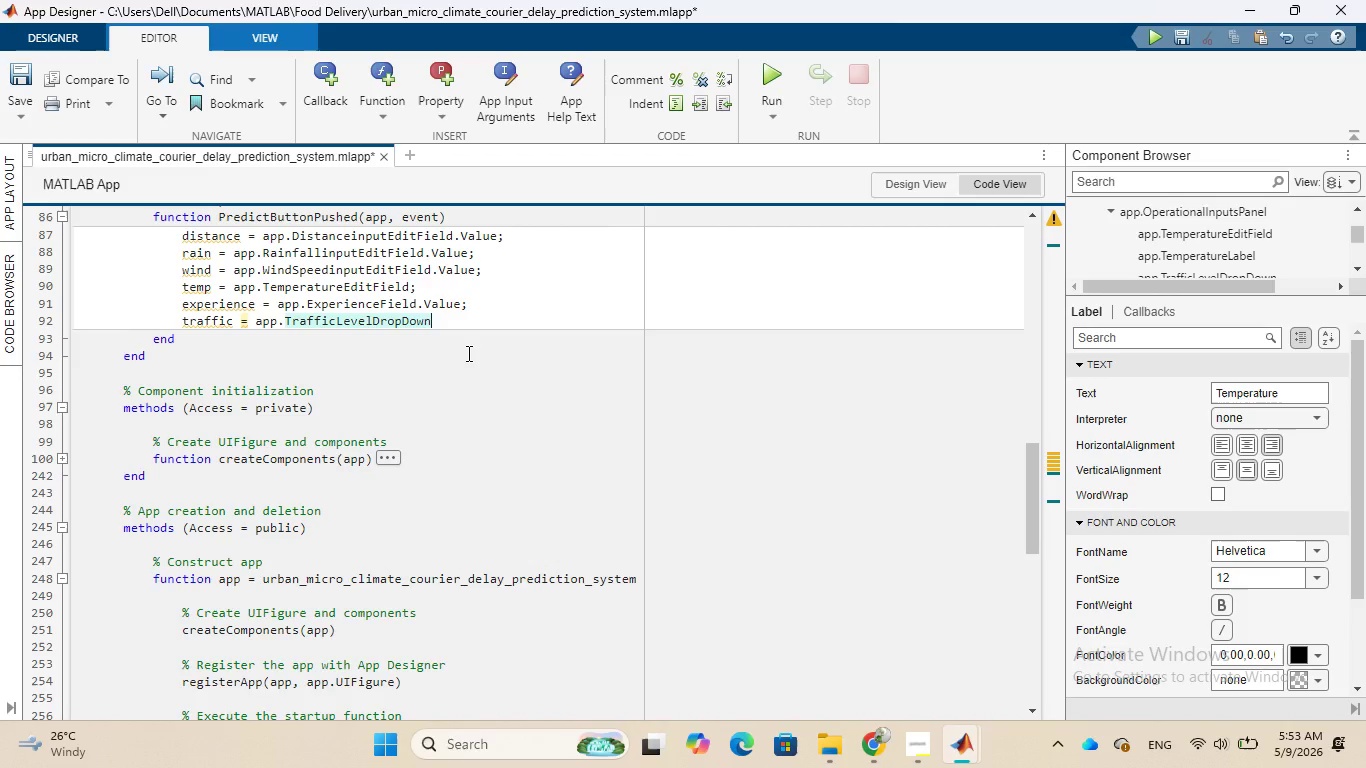 
key(Period)
 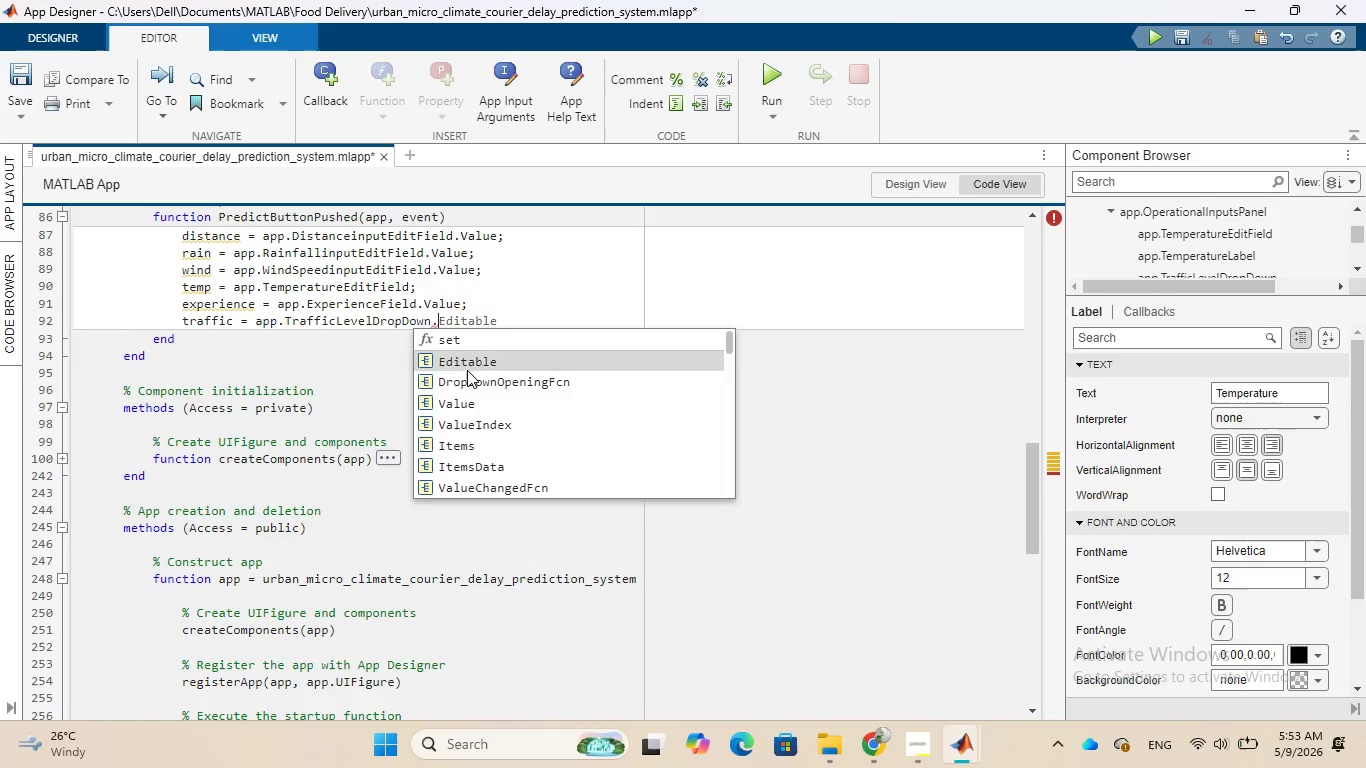 
left_click([468, 401])
 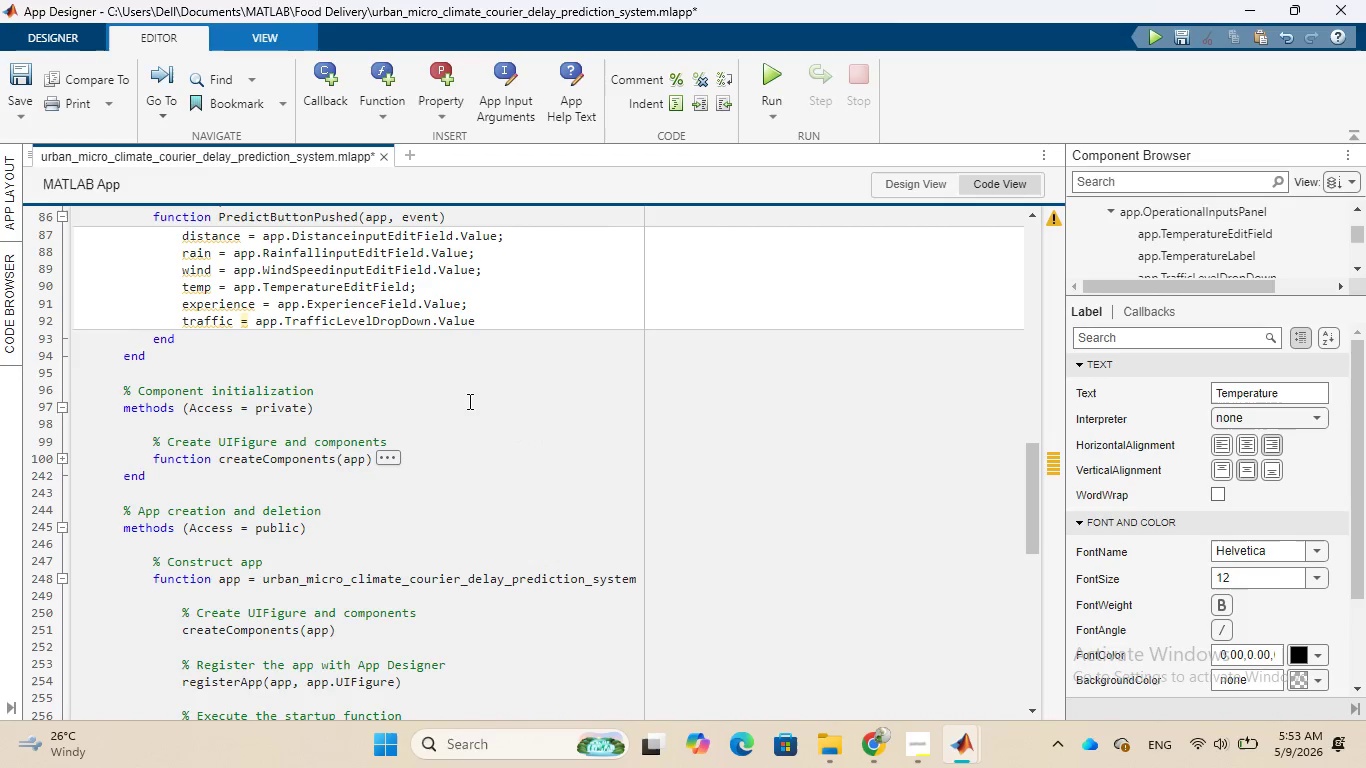 
key(Semicolon)
 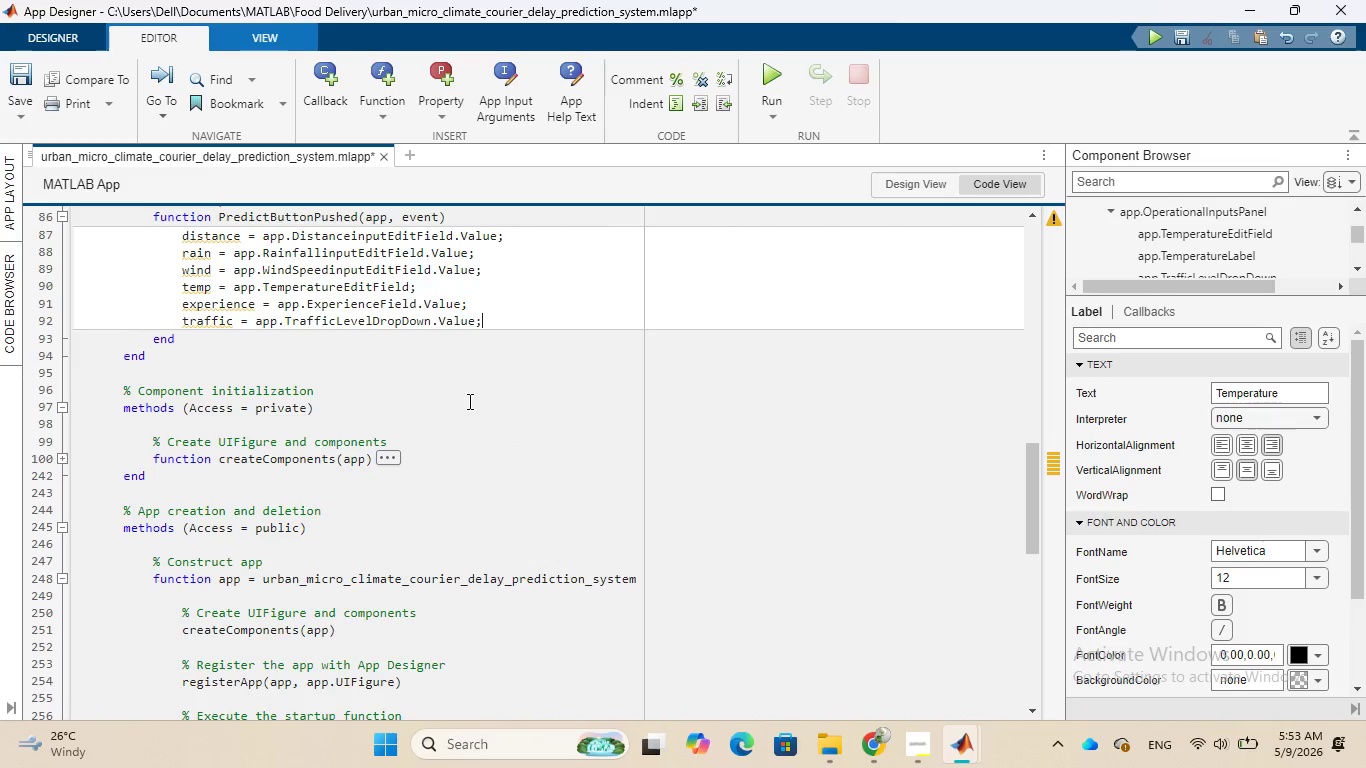 
key(Enter)
 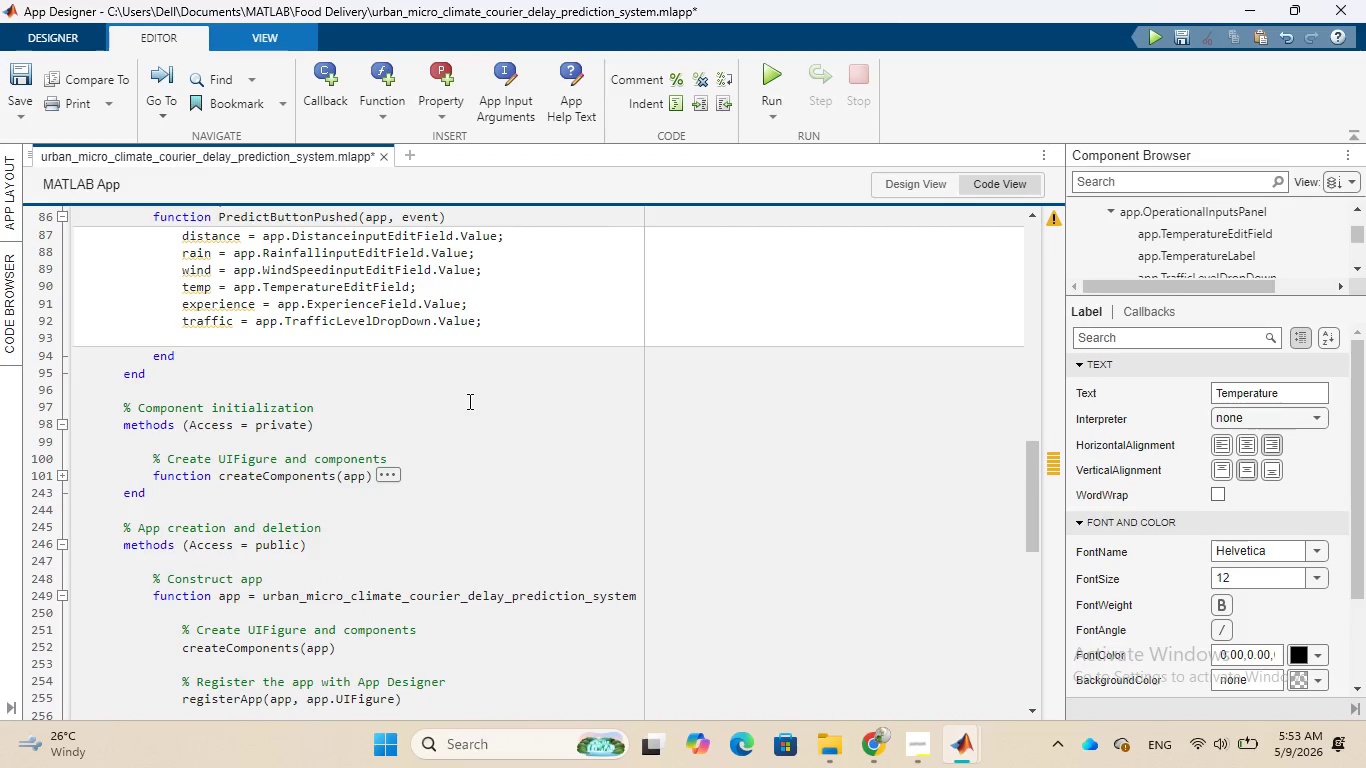 
key(Enter)
 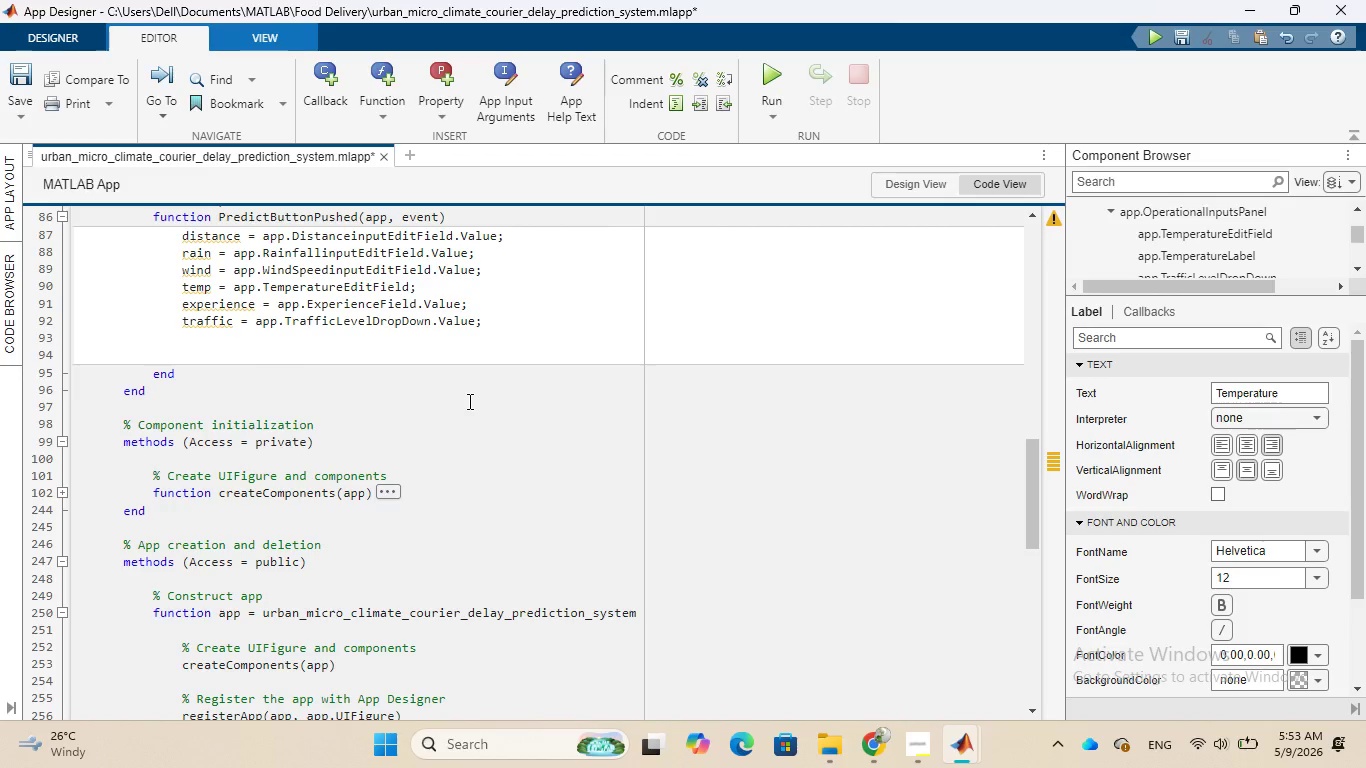 
key(Shift+5)
 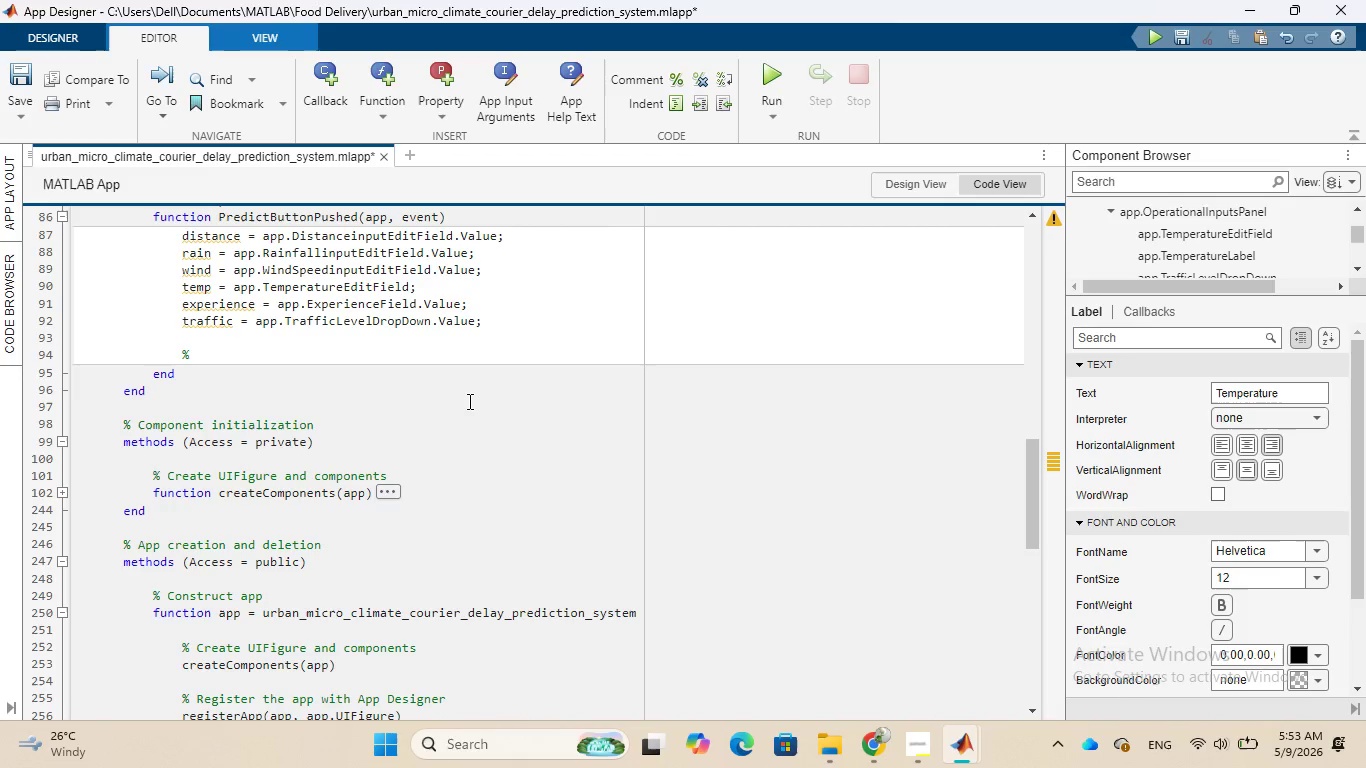 
key(Space)
 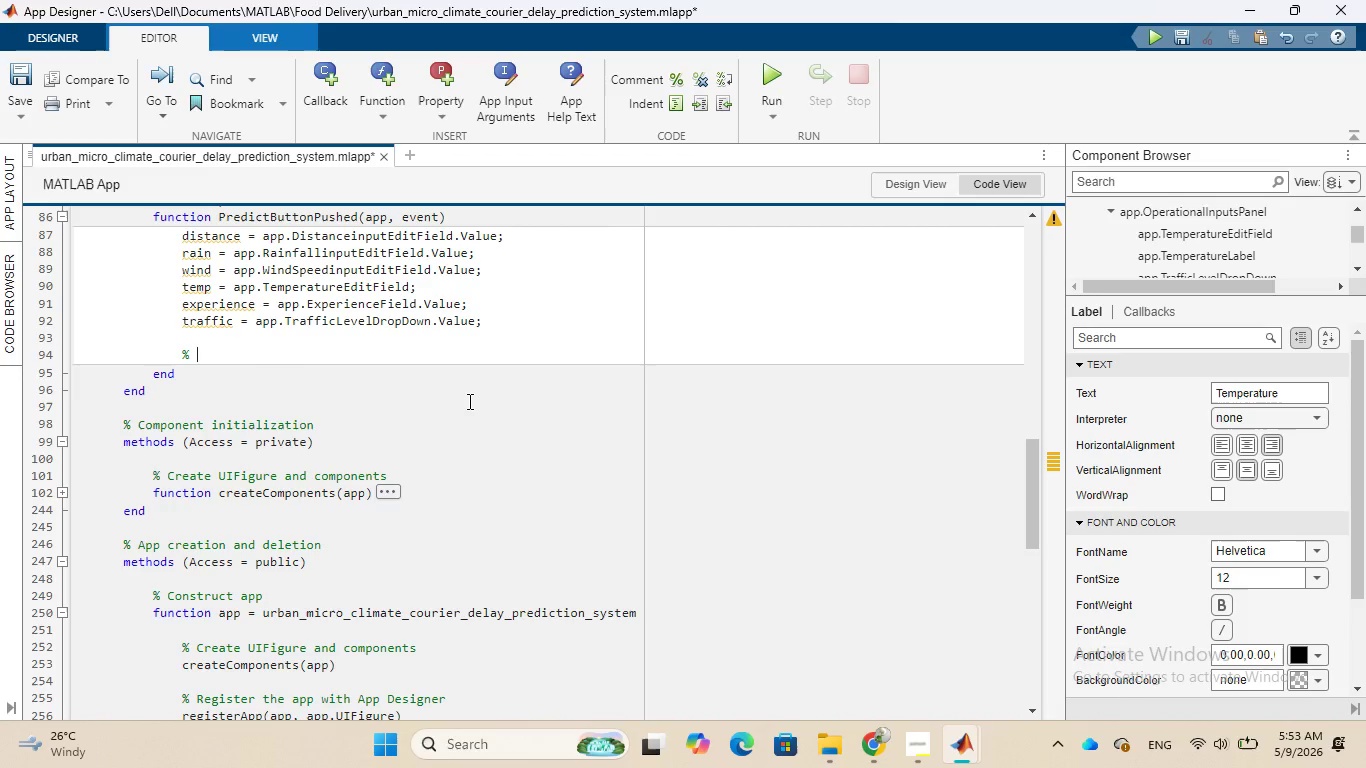 
type(Traffic )
 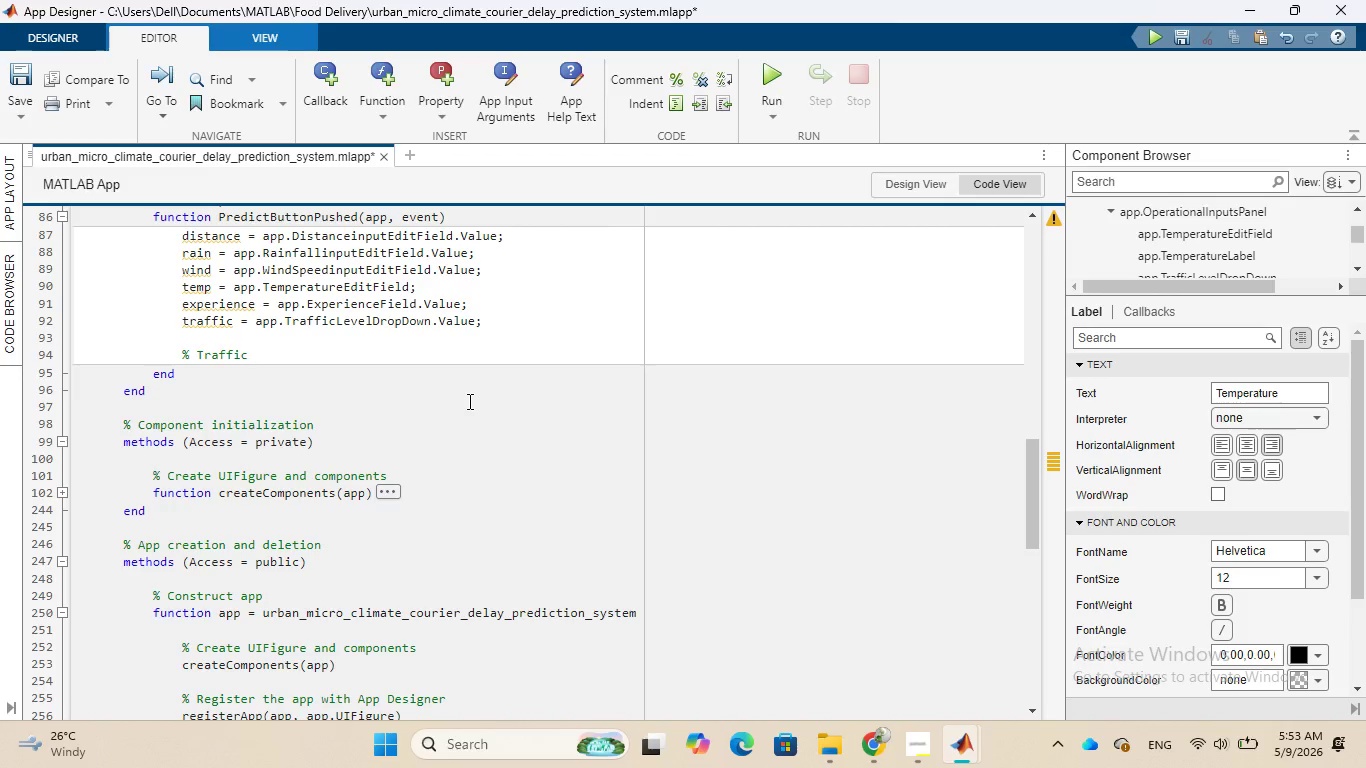 
wait(5.59)
 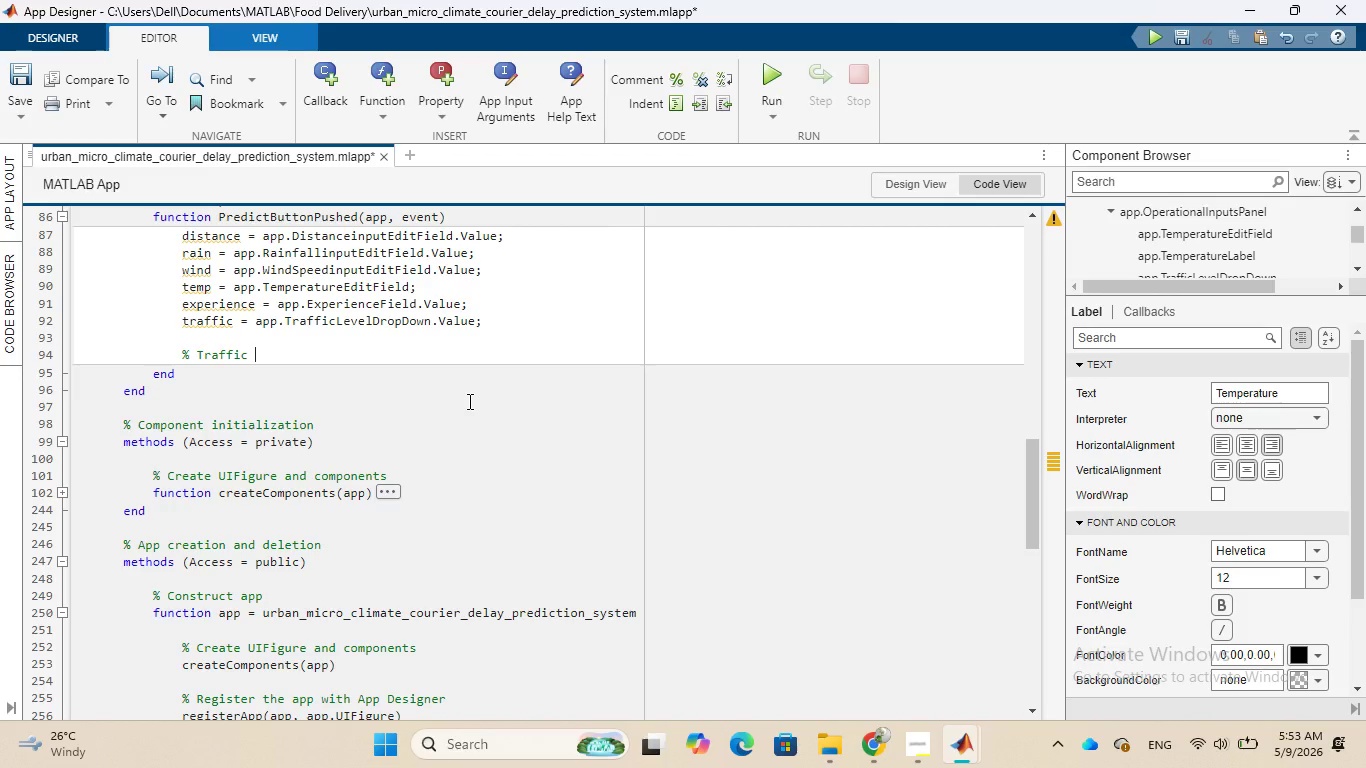 
type(Encoding)
 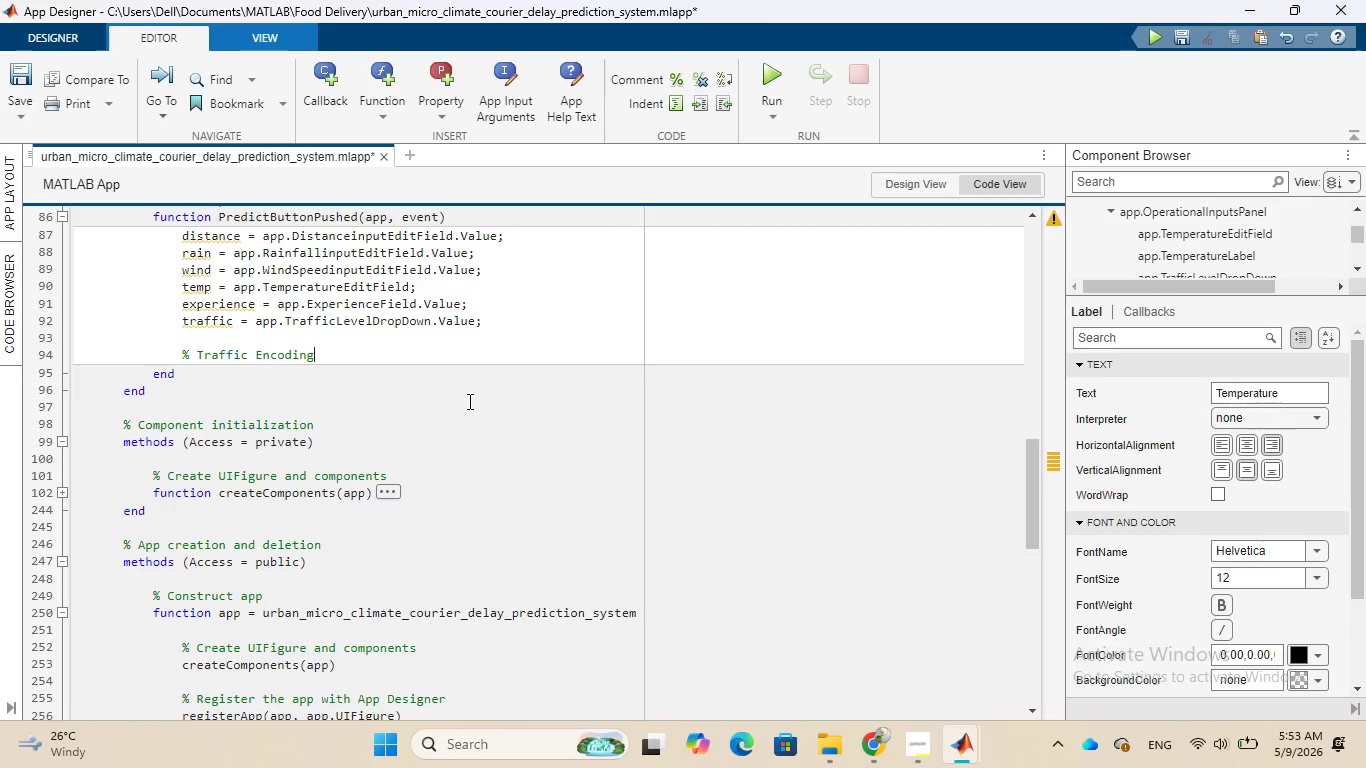 
key(Enter)
 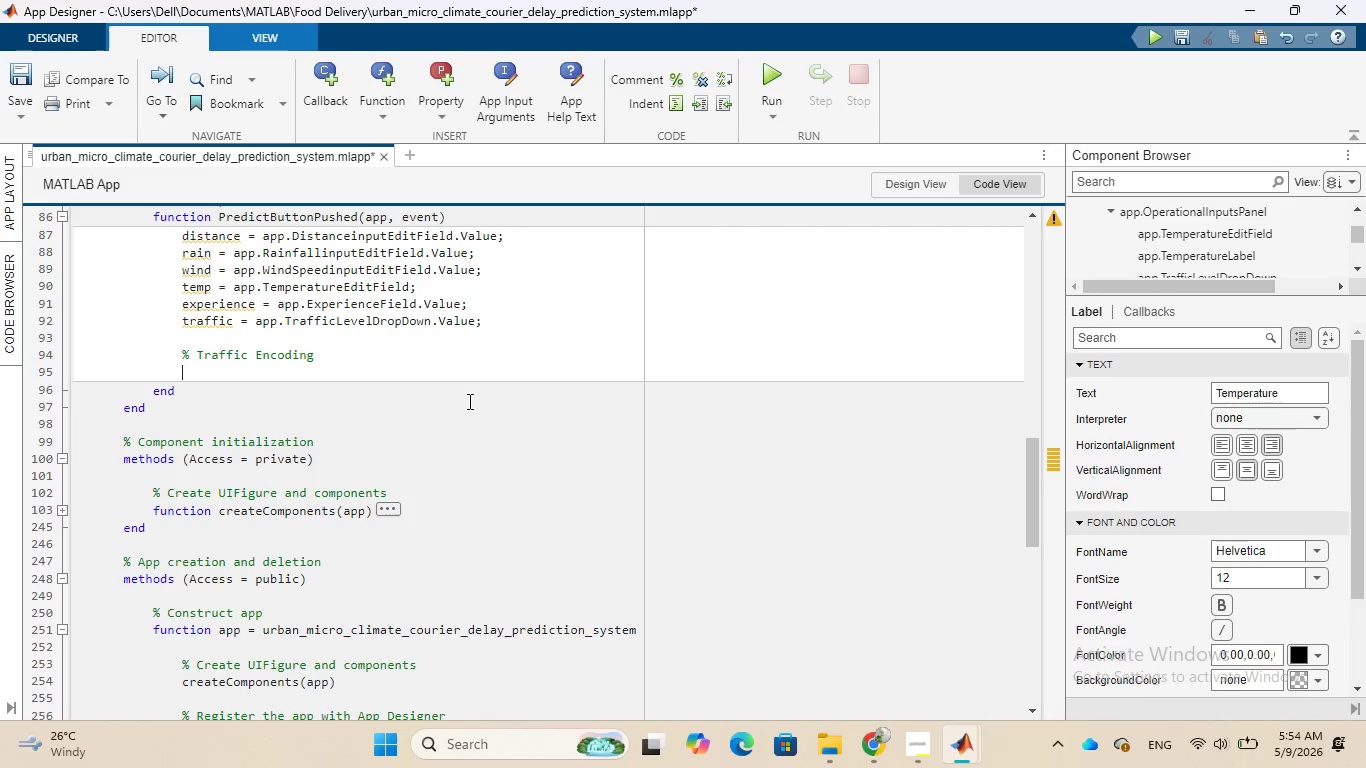 
wait(5.05)
 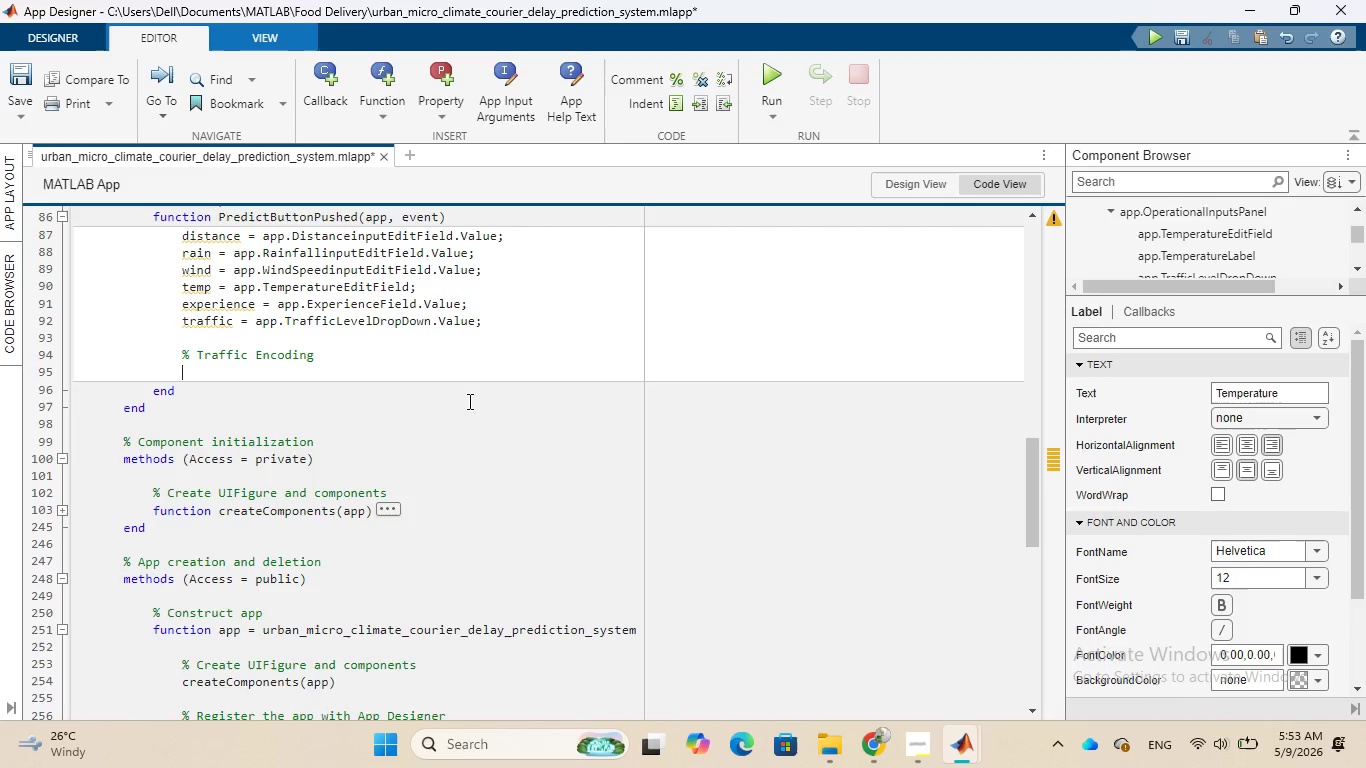 
type(switch)
 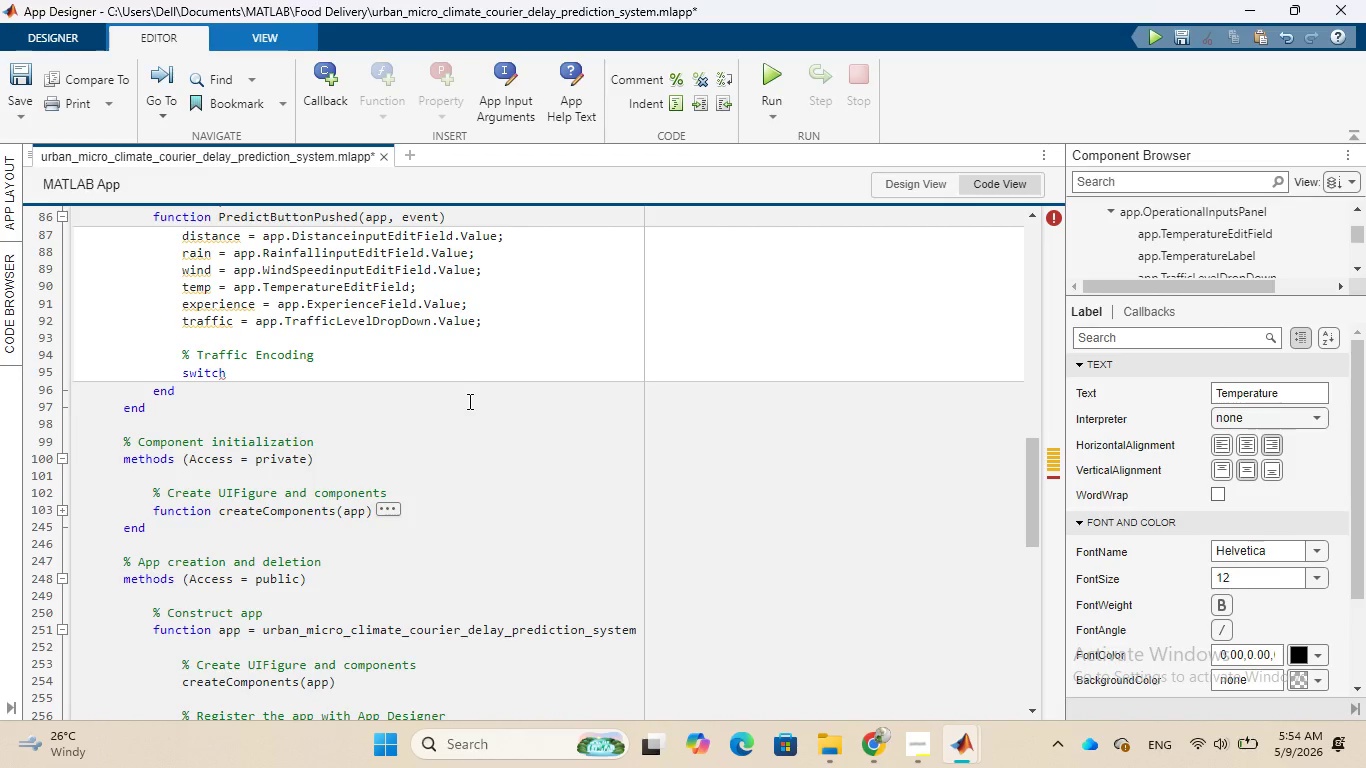 
wait(14.58)
 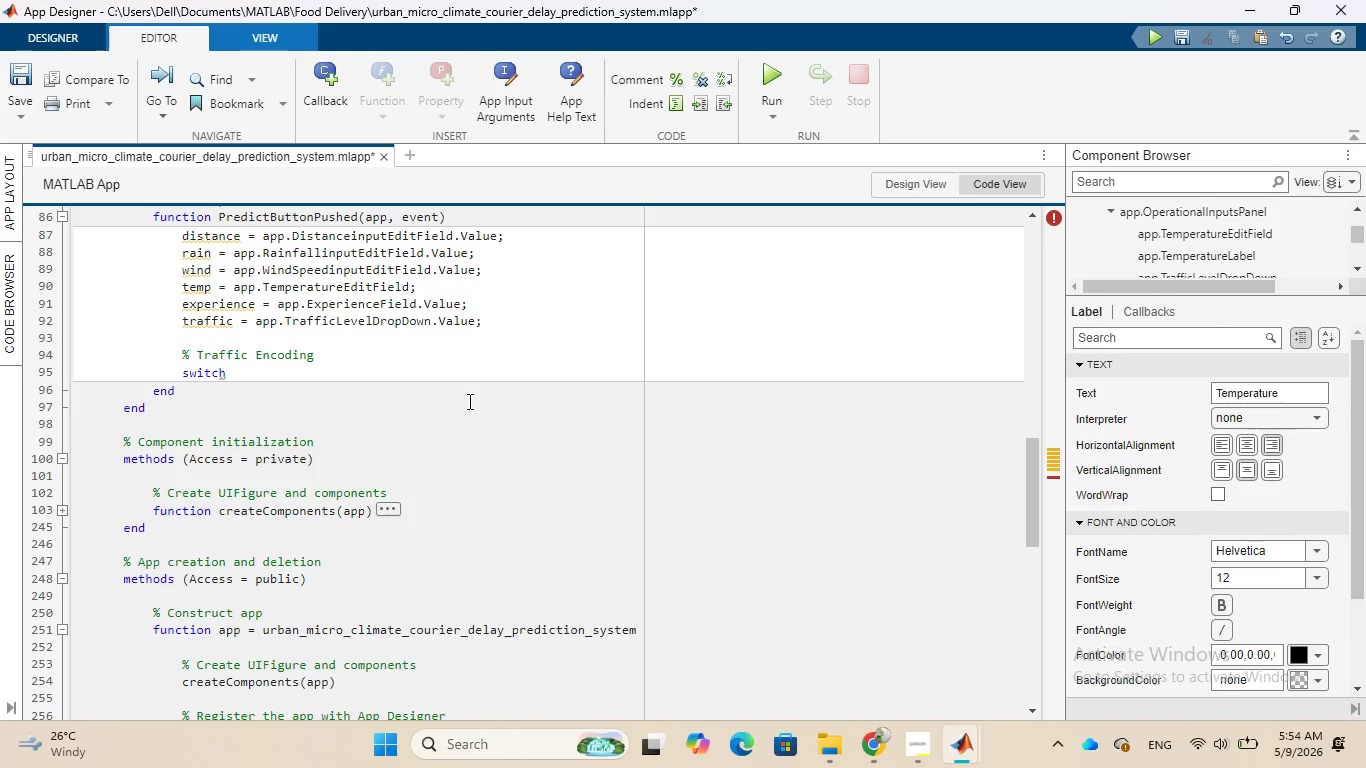 
key(Space)
 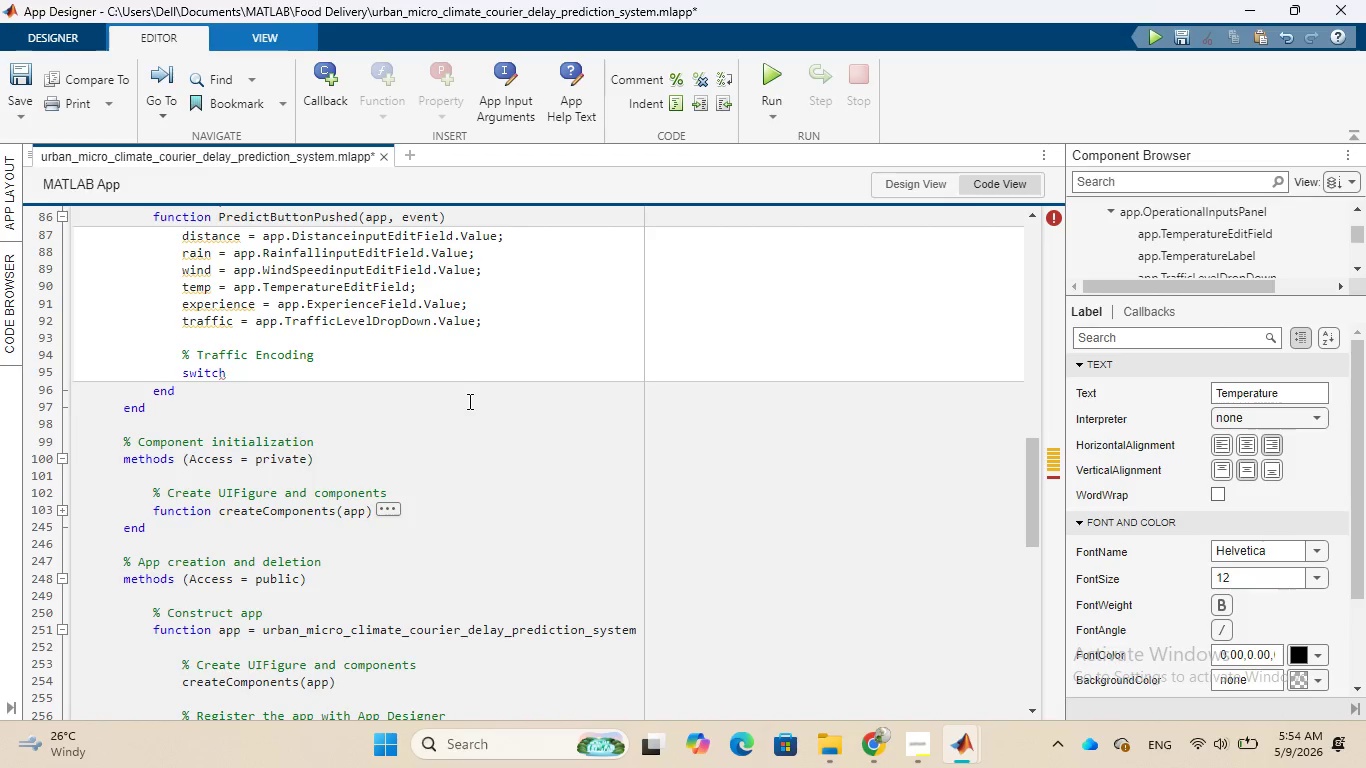 
wait(5.48)
 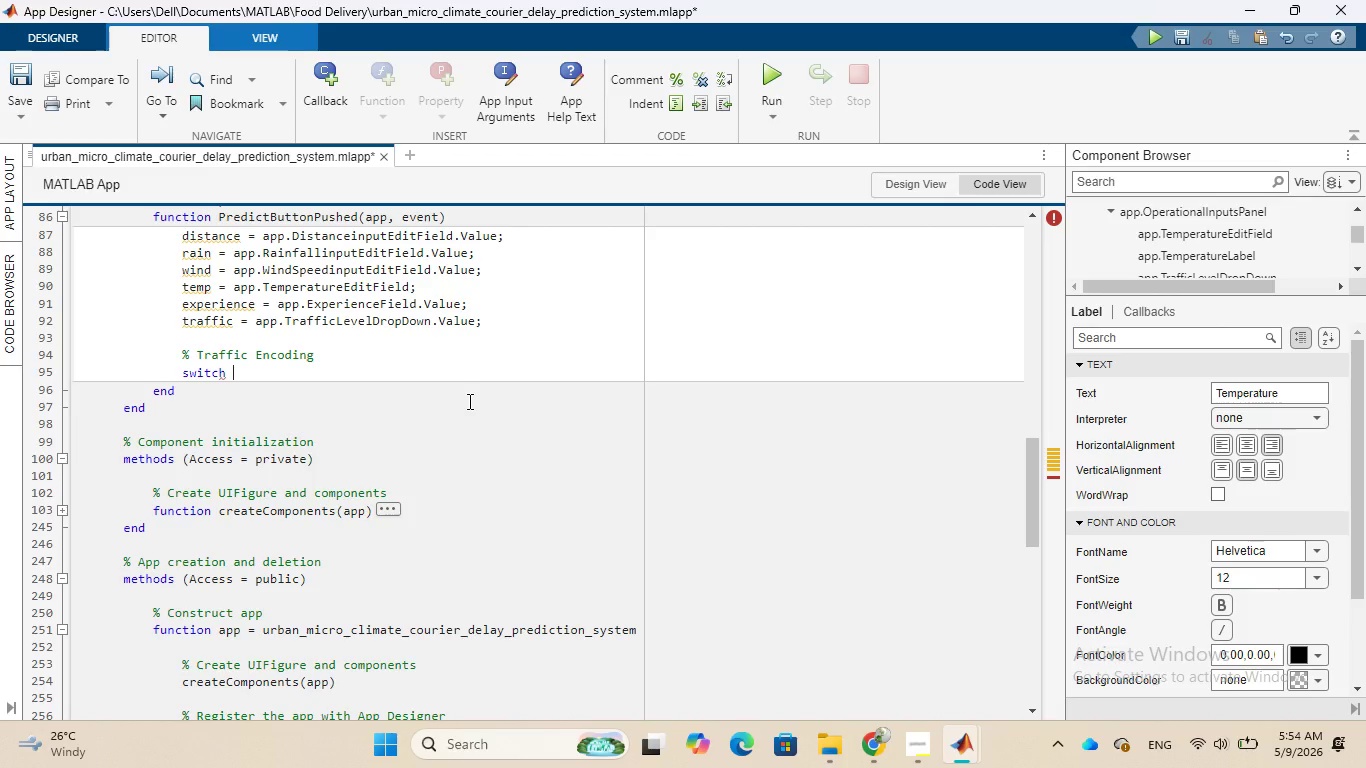 
type(traffic)
 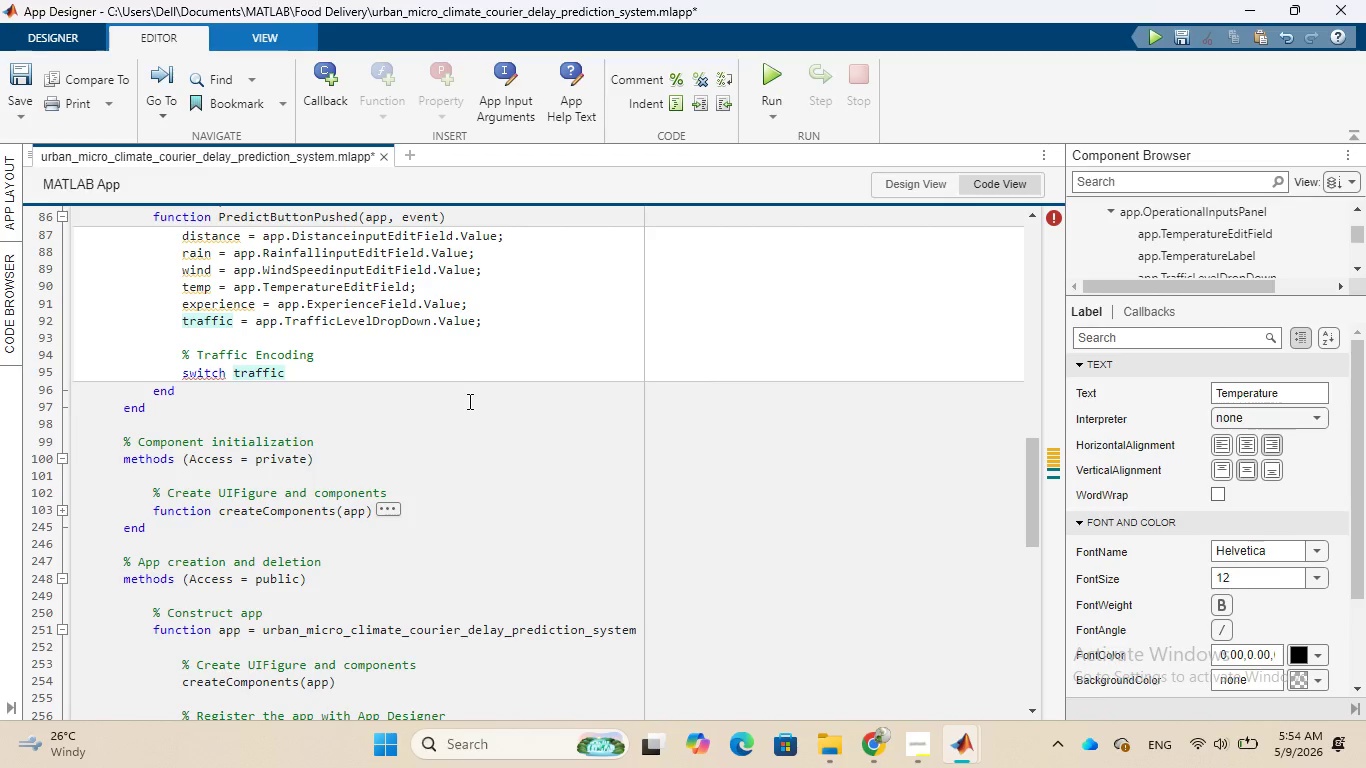 
key(Enter)
 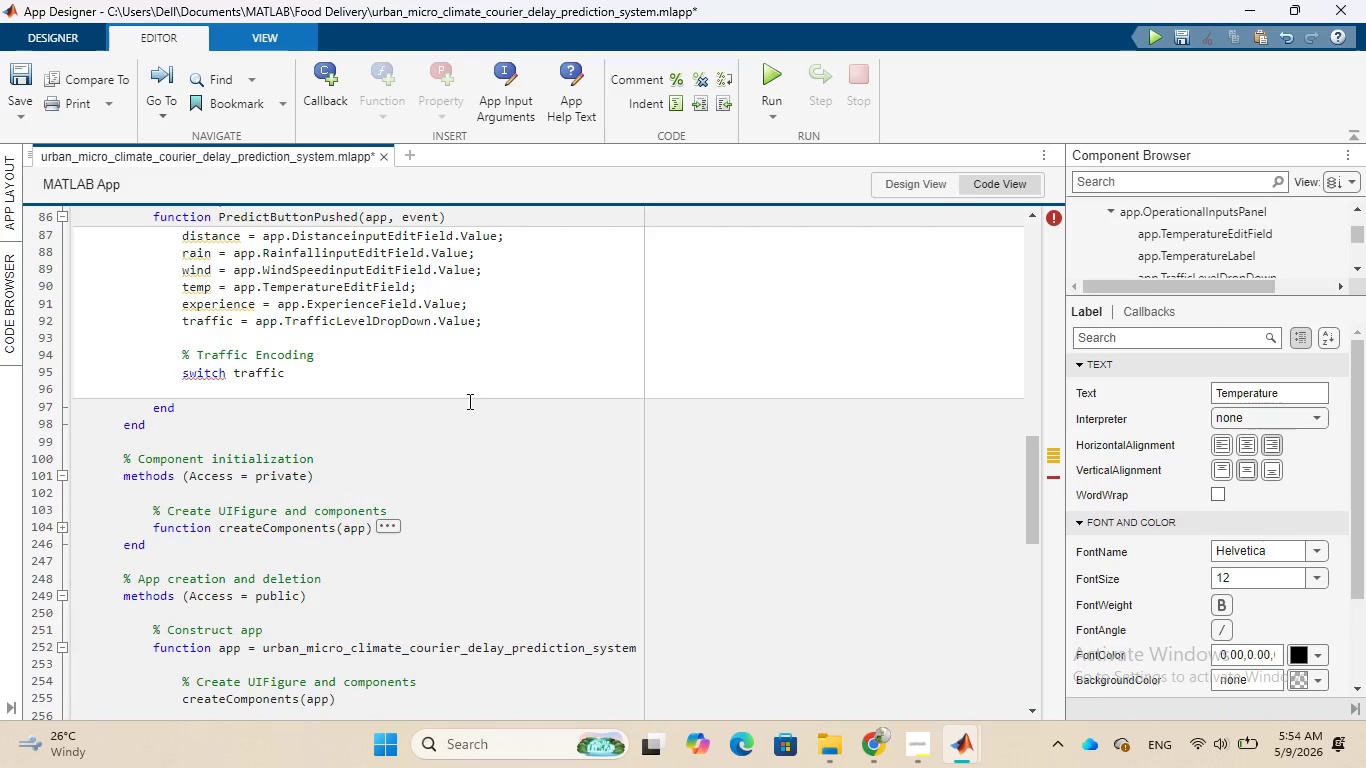 
type(case)
 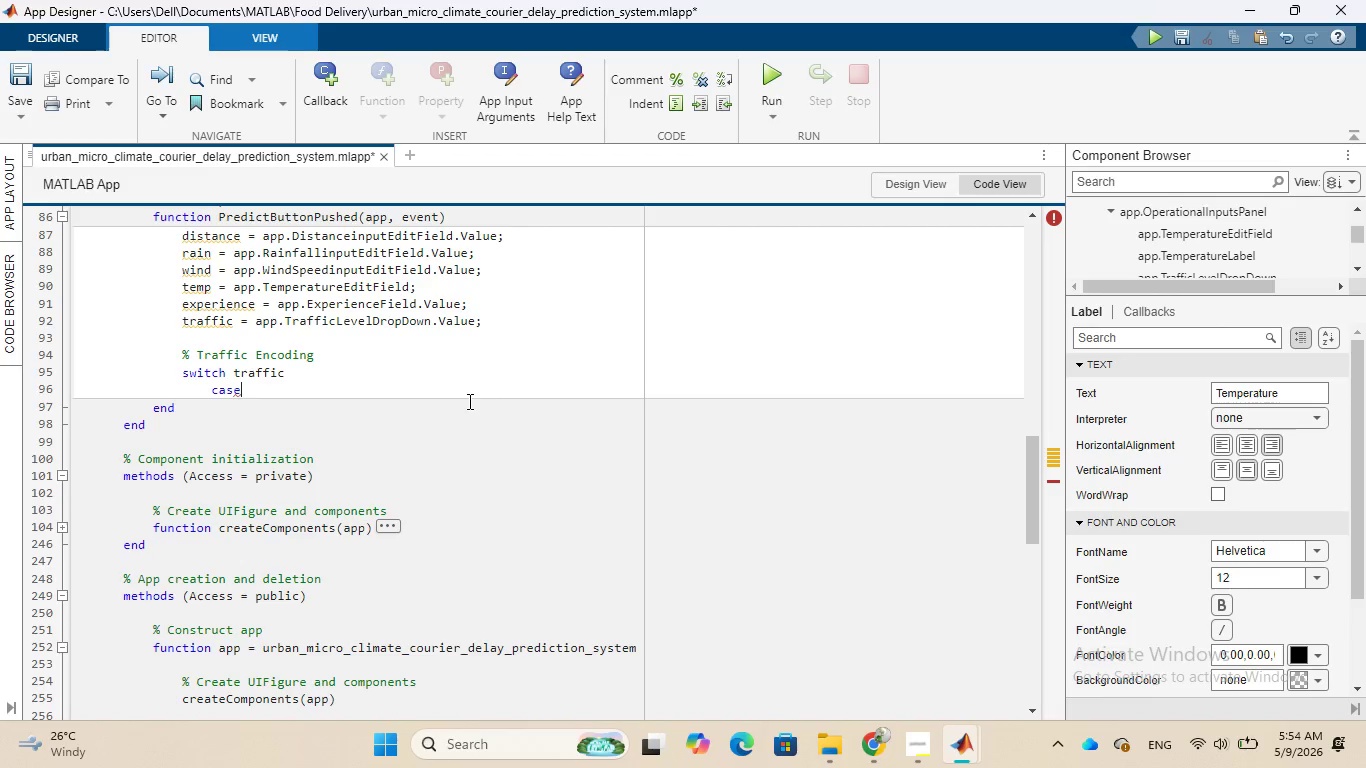 
type( 'Low)
 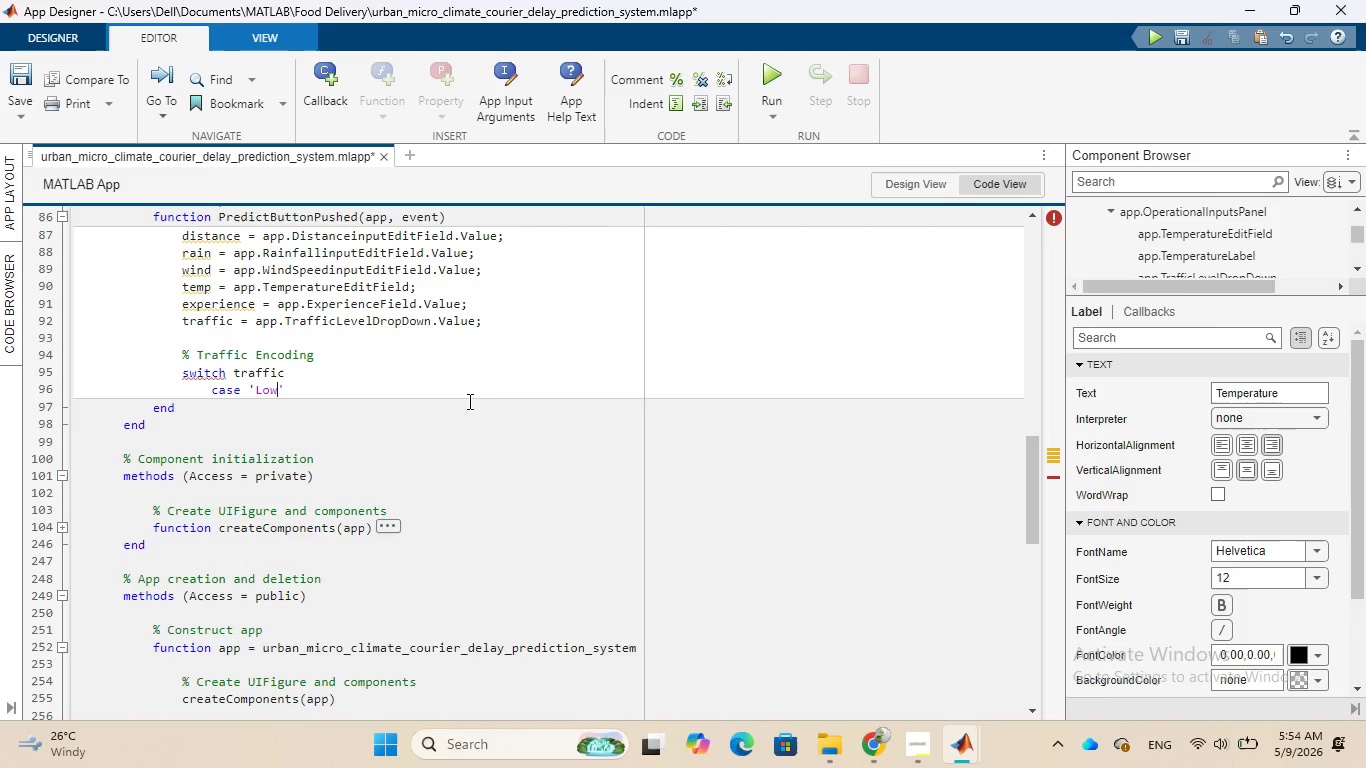 
key(ArrowRight)
 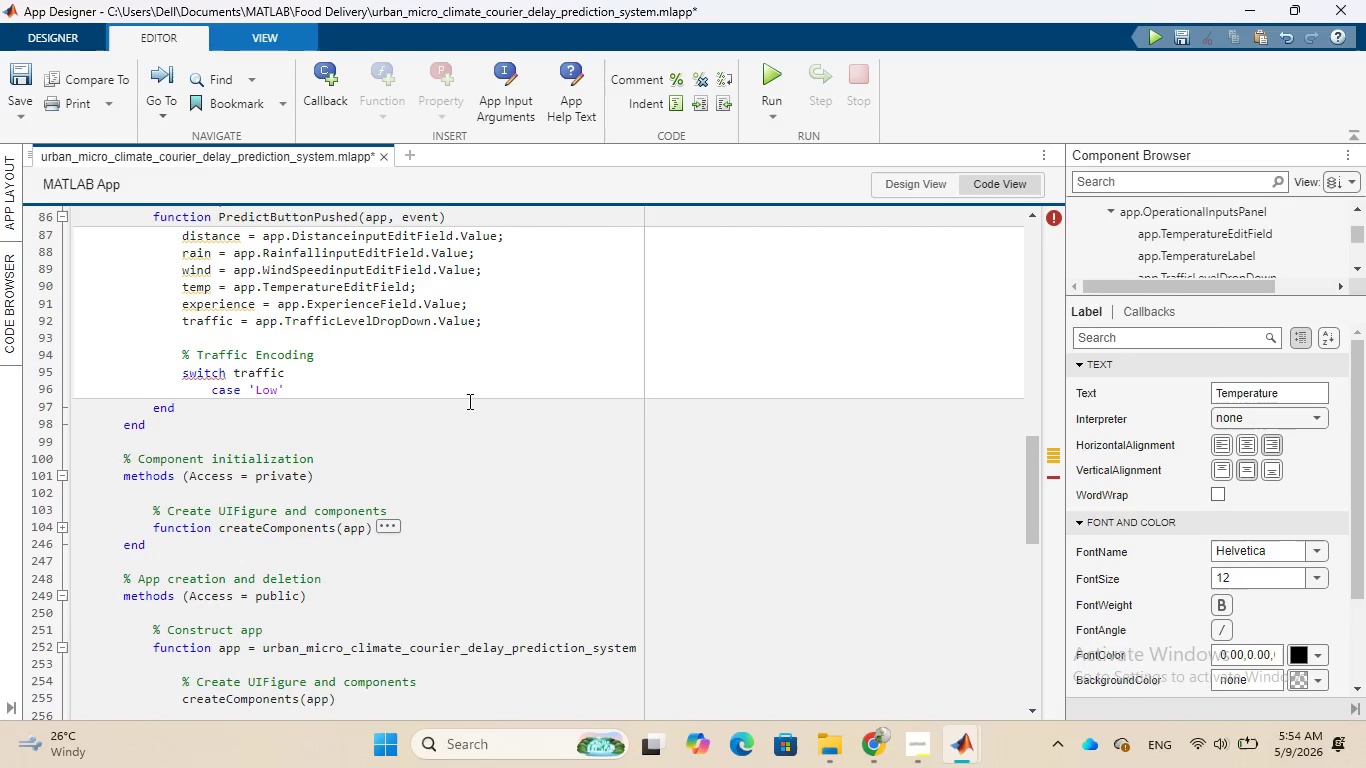 
key(Enter)
 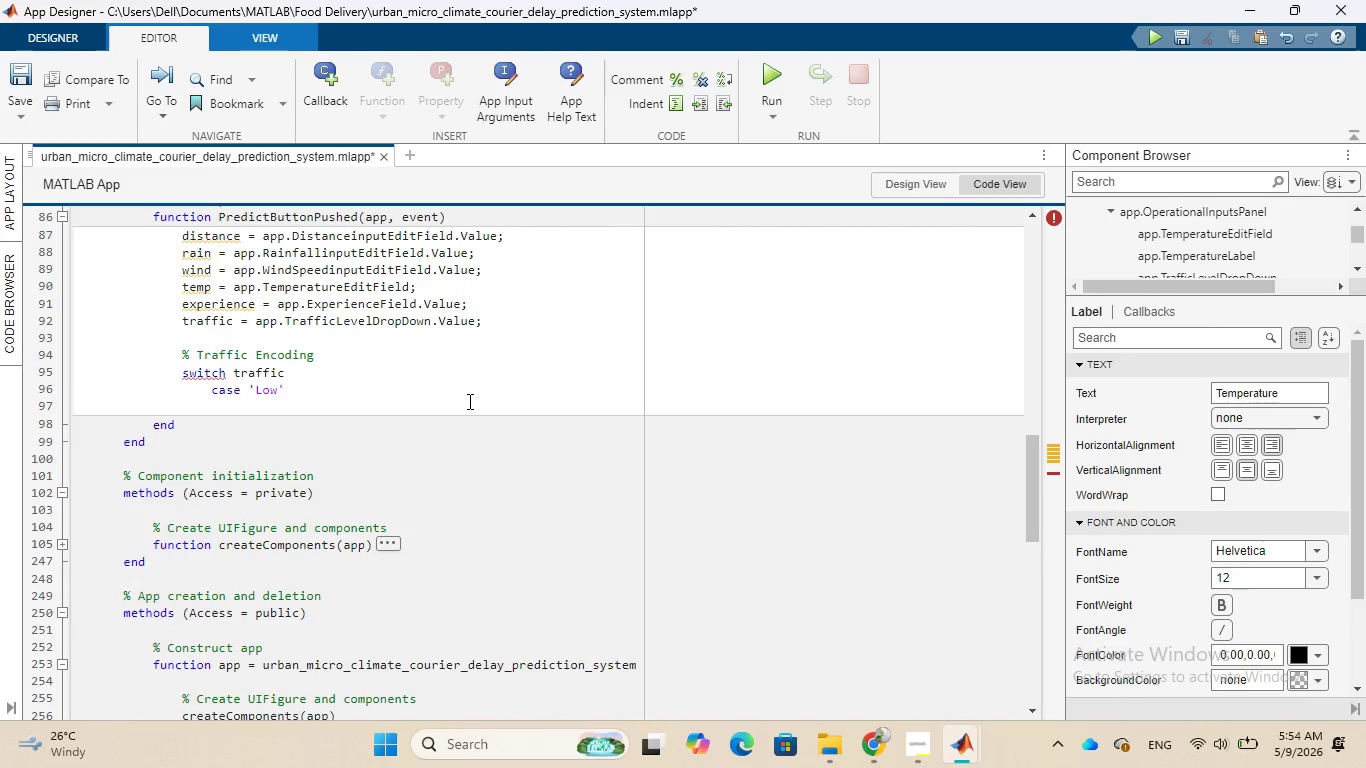 
wait(8.39)
 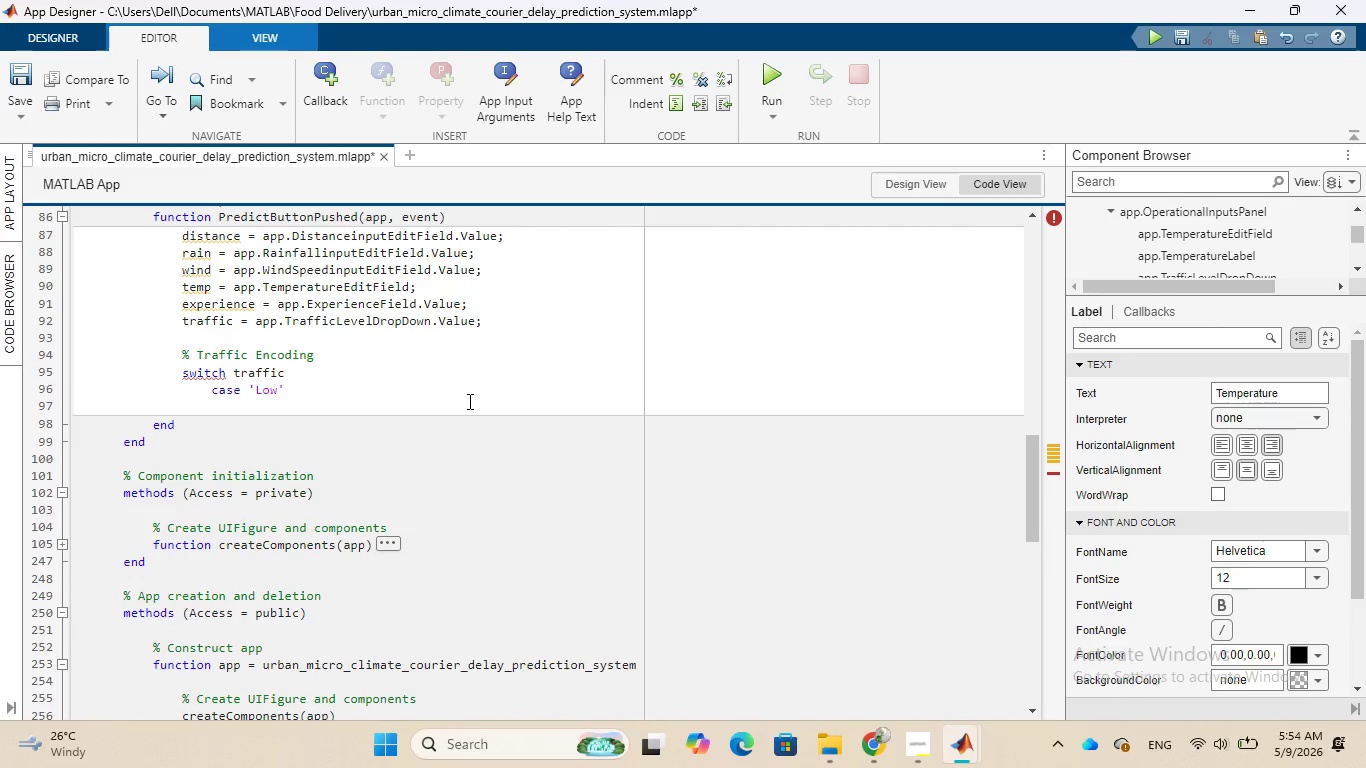 
type(tra)
 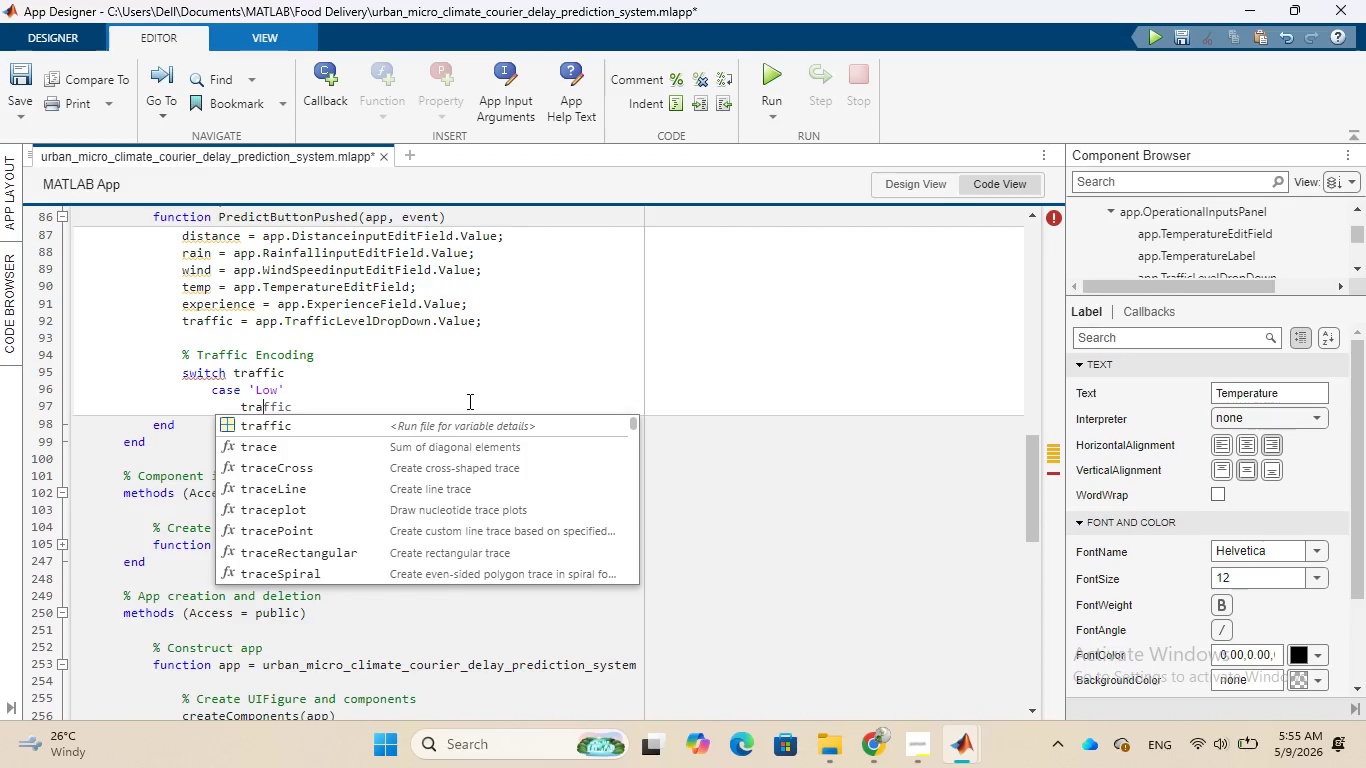 
wait(9.19)
 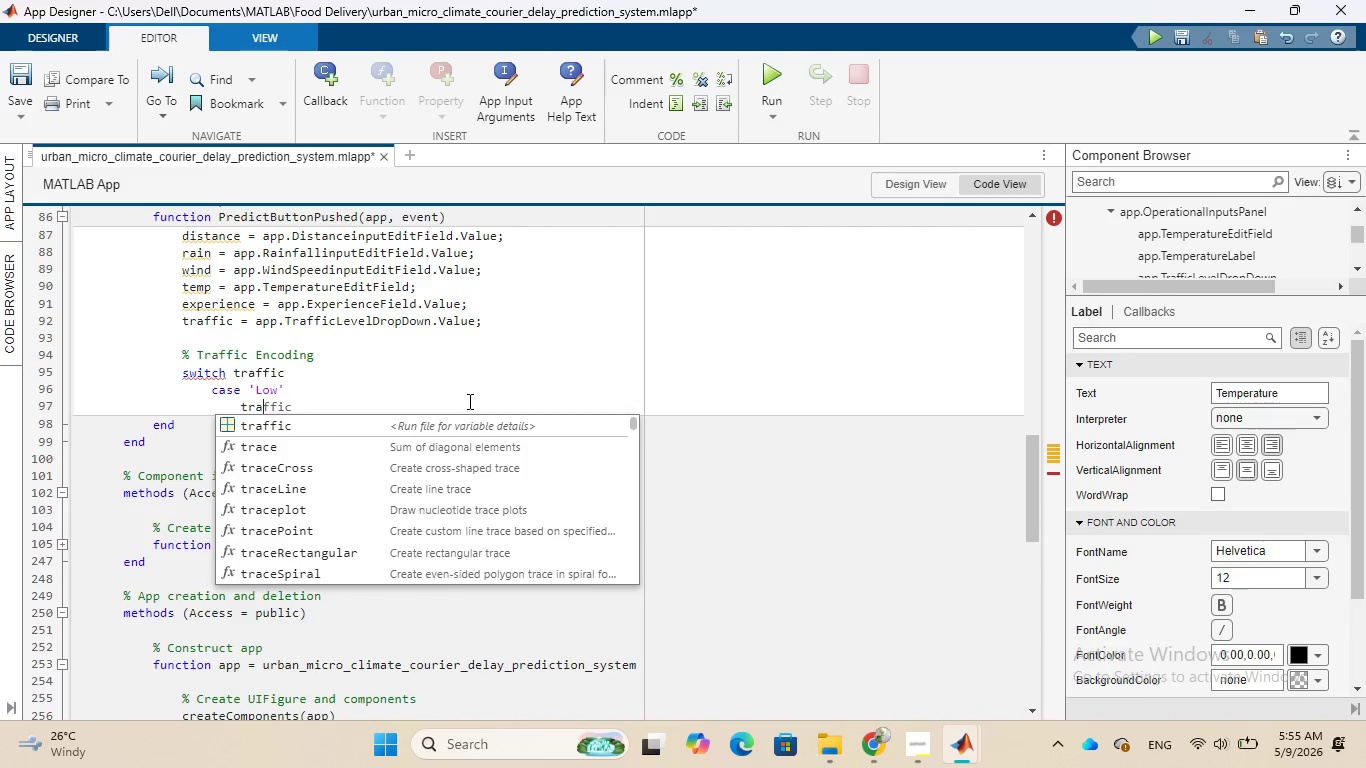 
type(fficNum = 1;)
 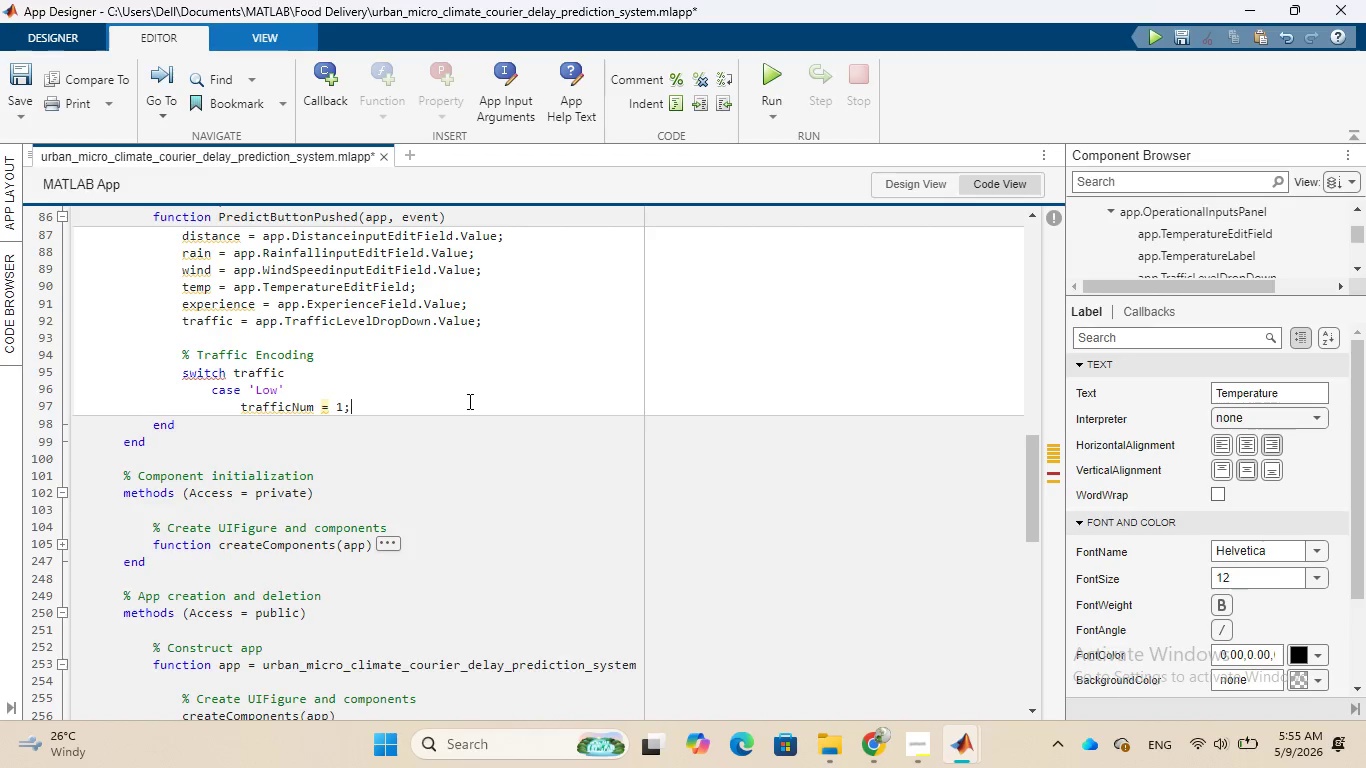 
key(Enter)
 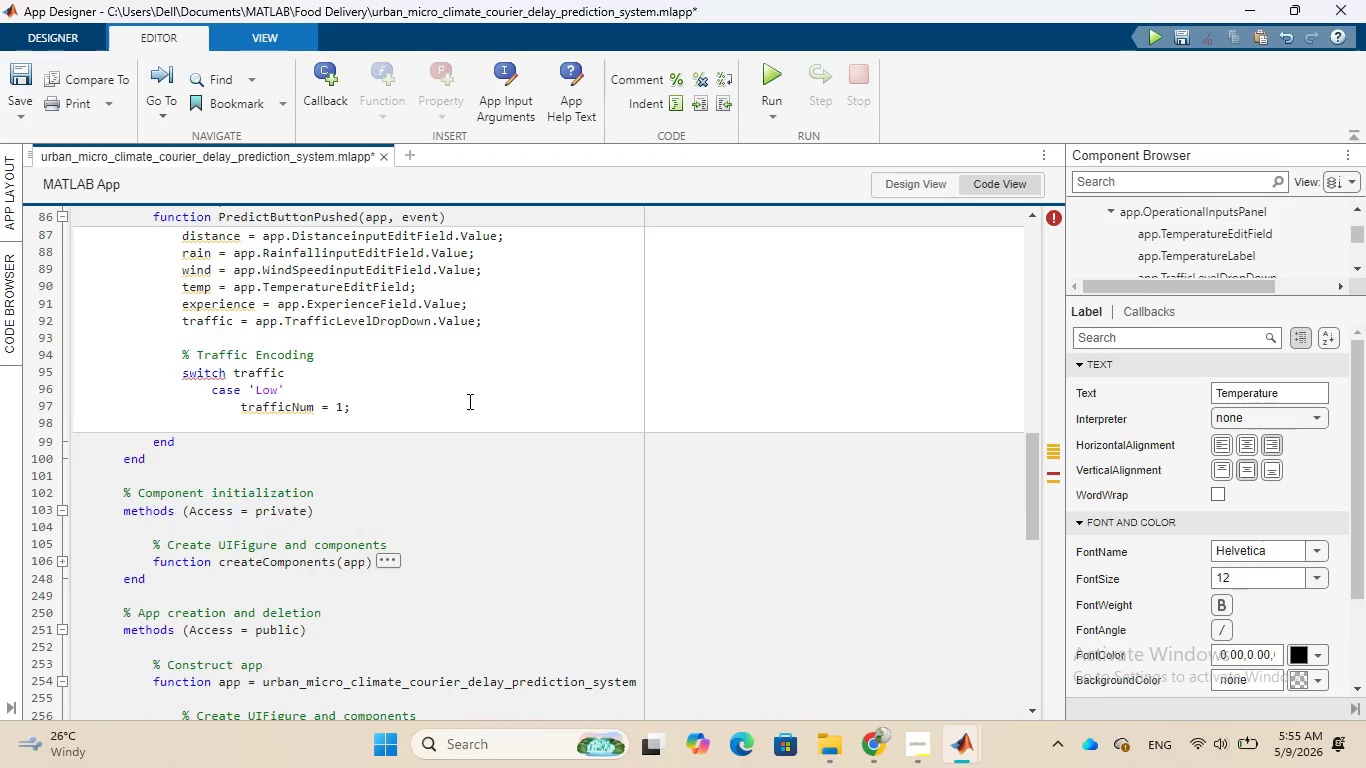 
wait(7.86)
 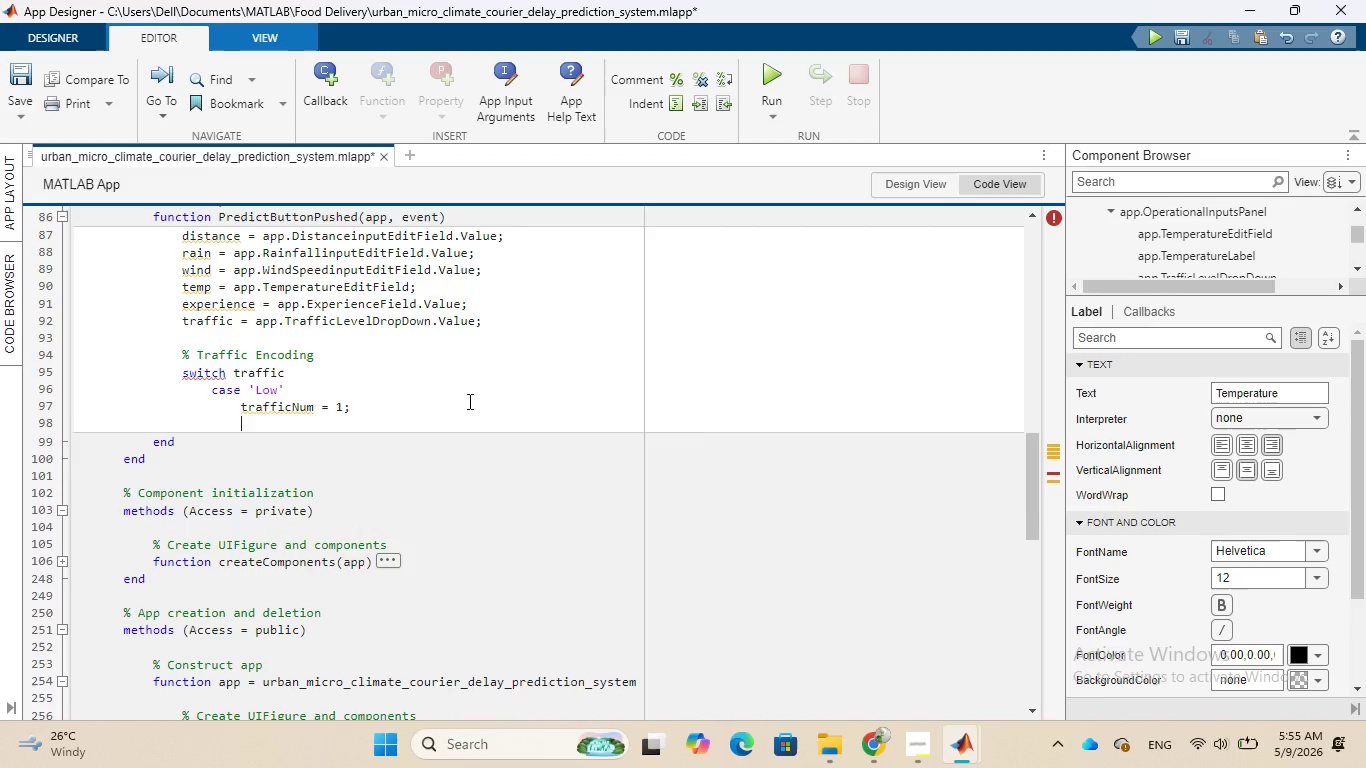 
type(case )
 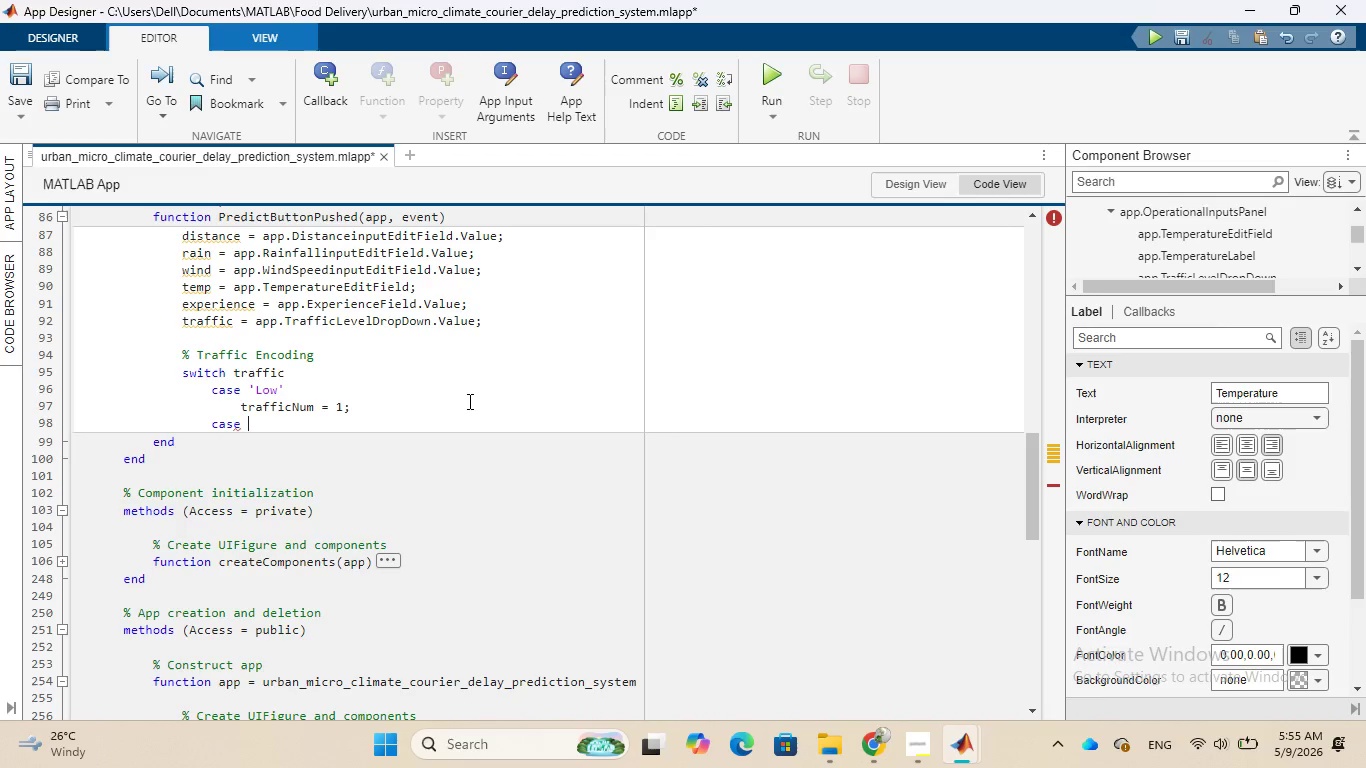 
type('Medium)
 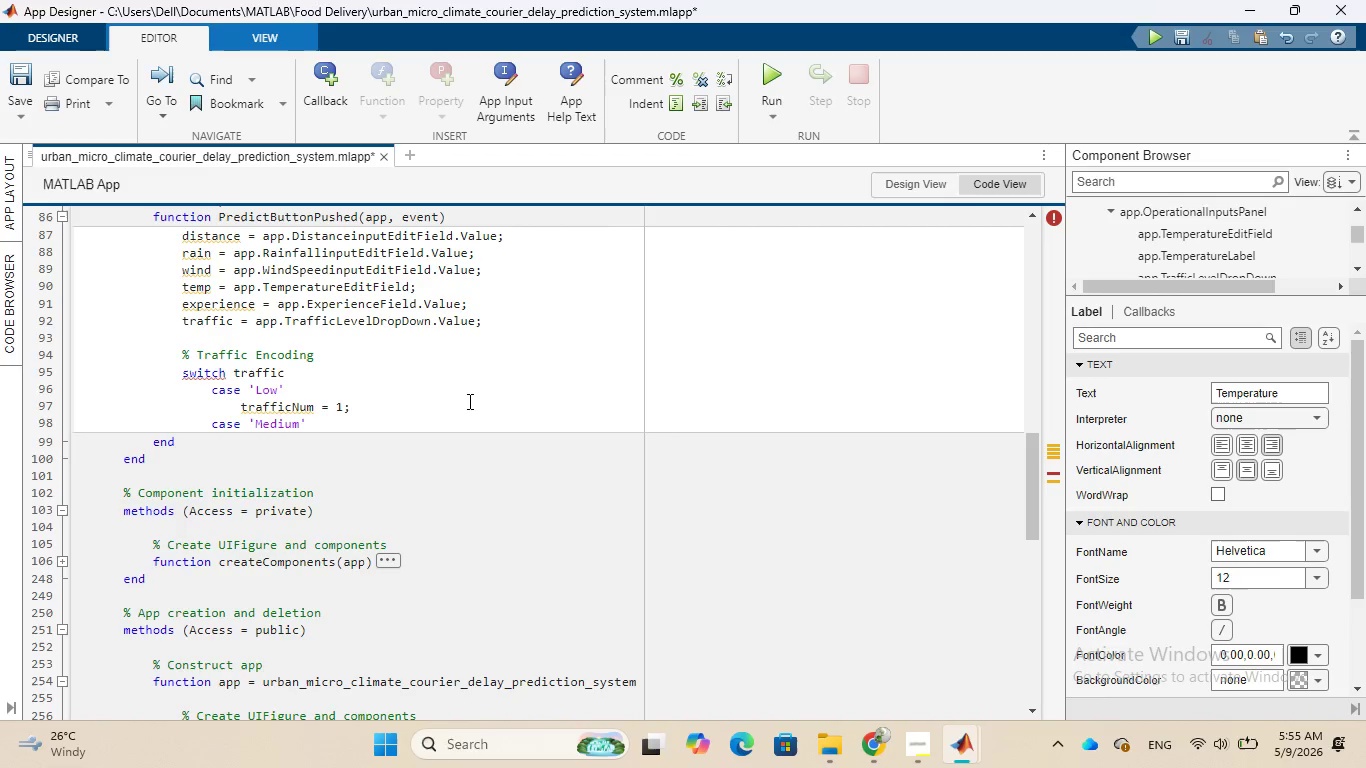 
wait(6.23)
 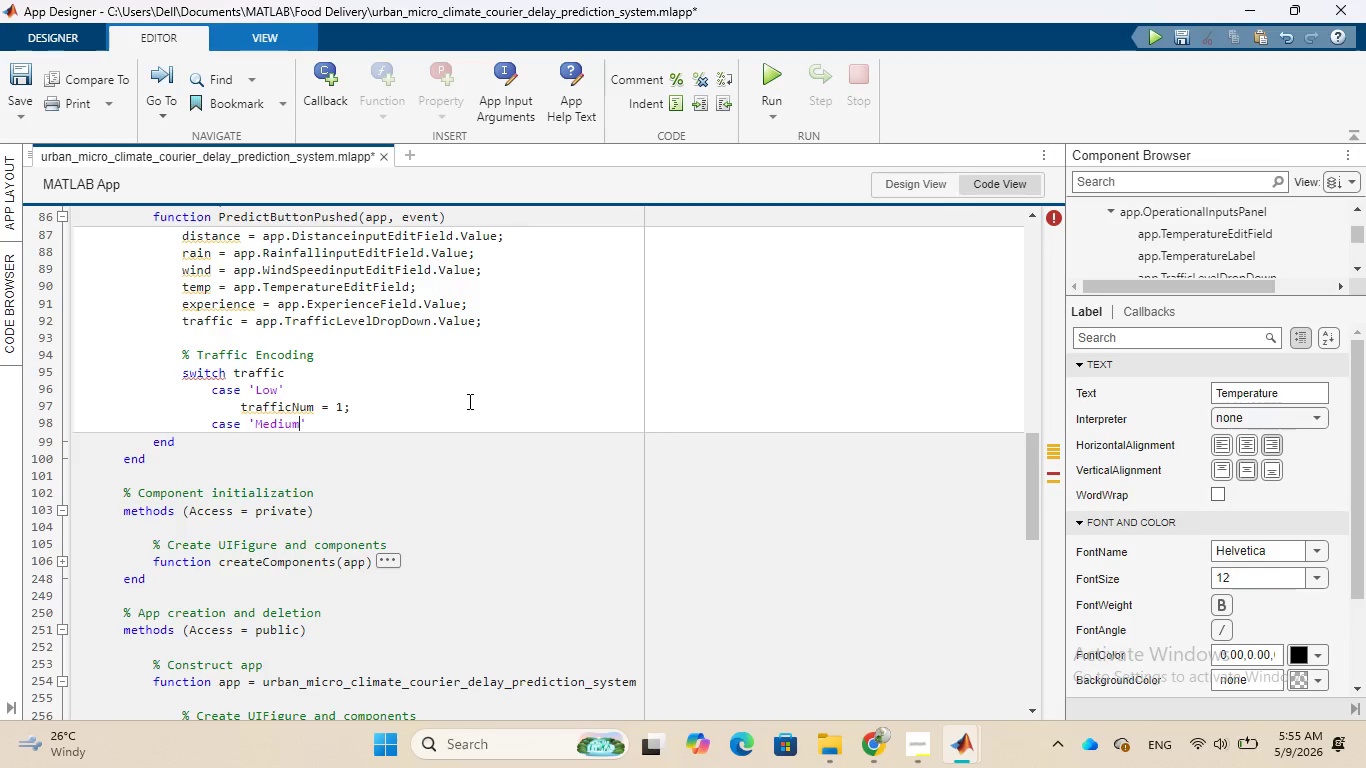 
key(ArrowRight)
 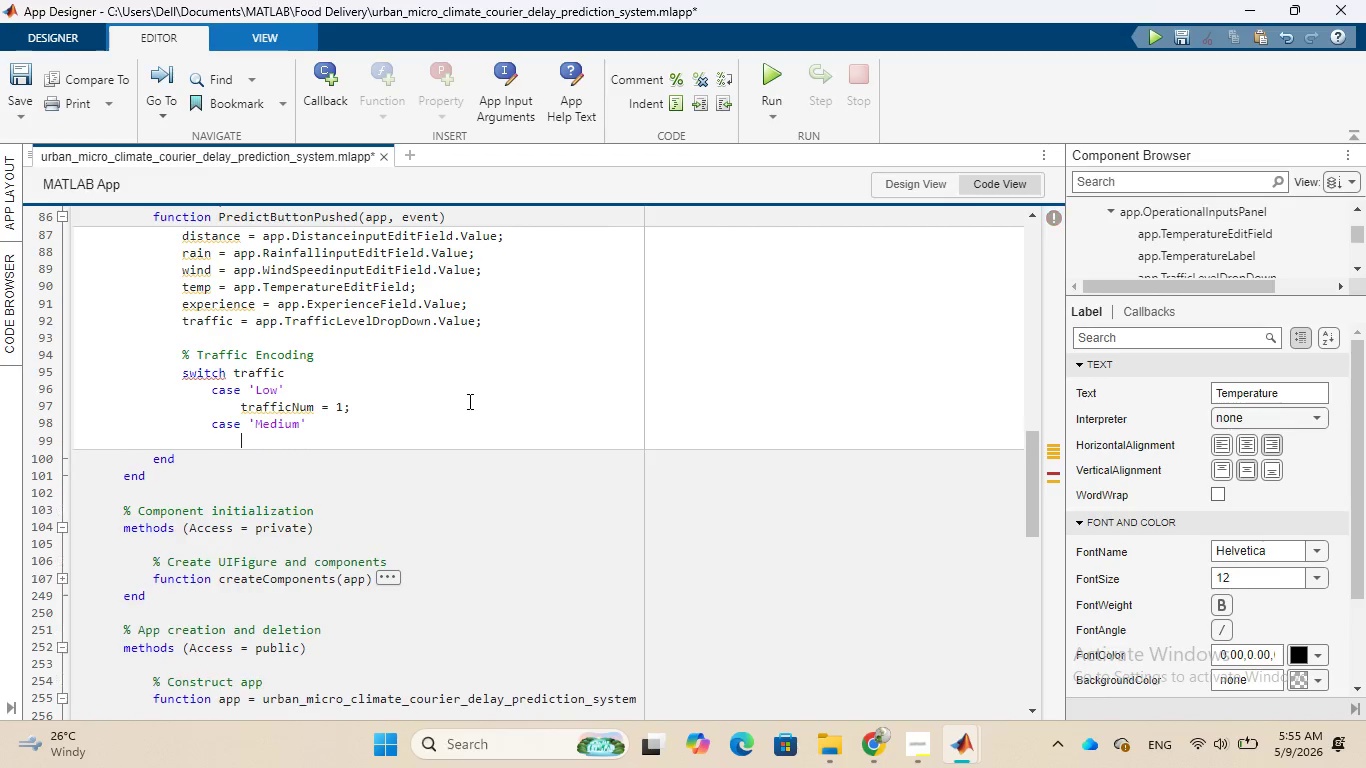 
key(Enter)
 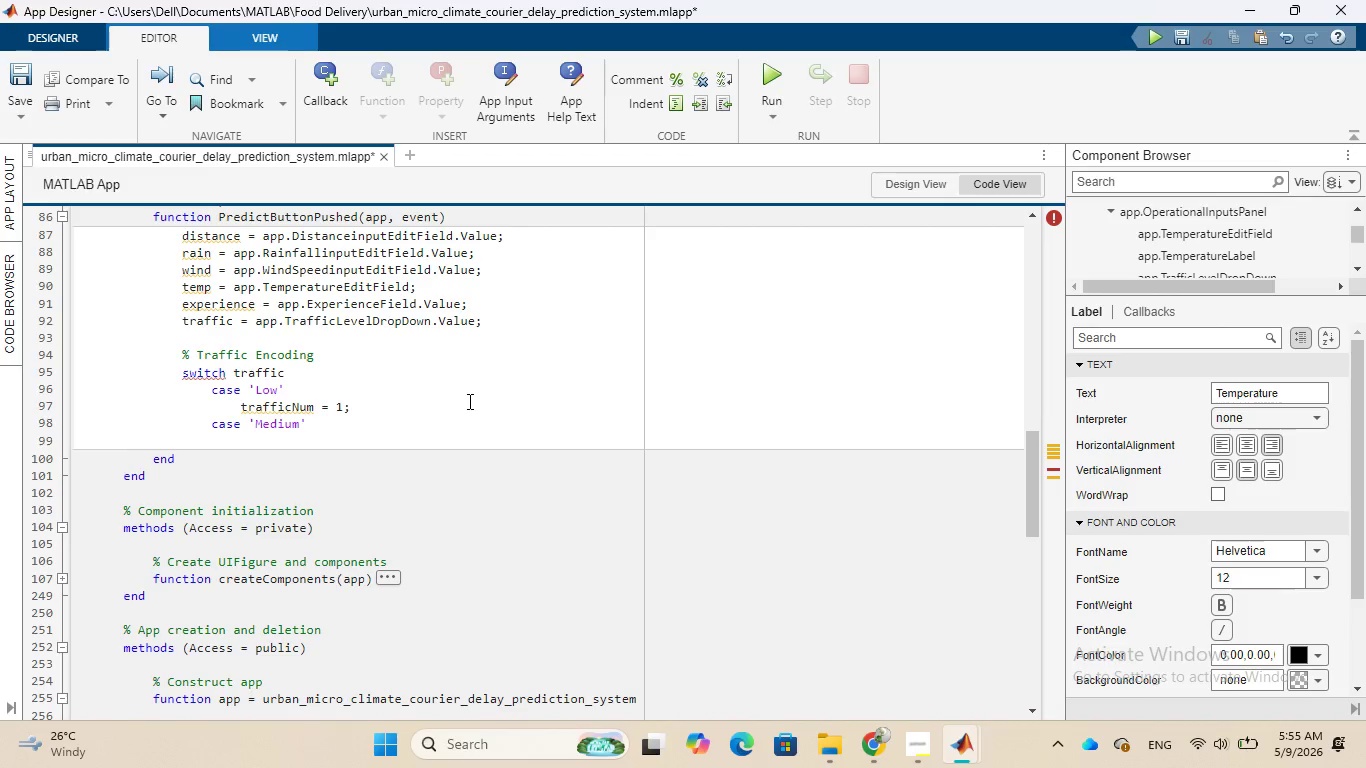 
wait(13.47)
 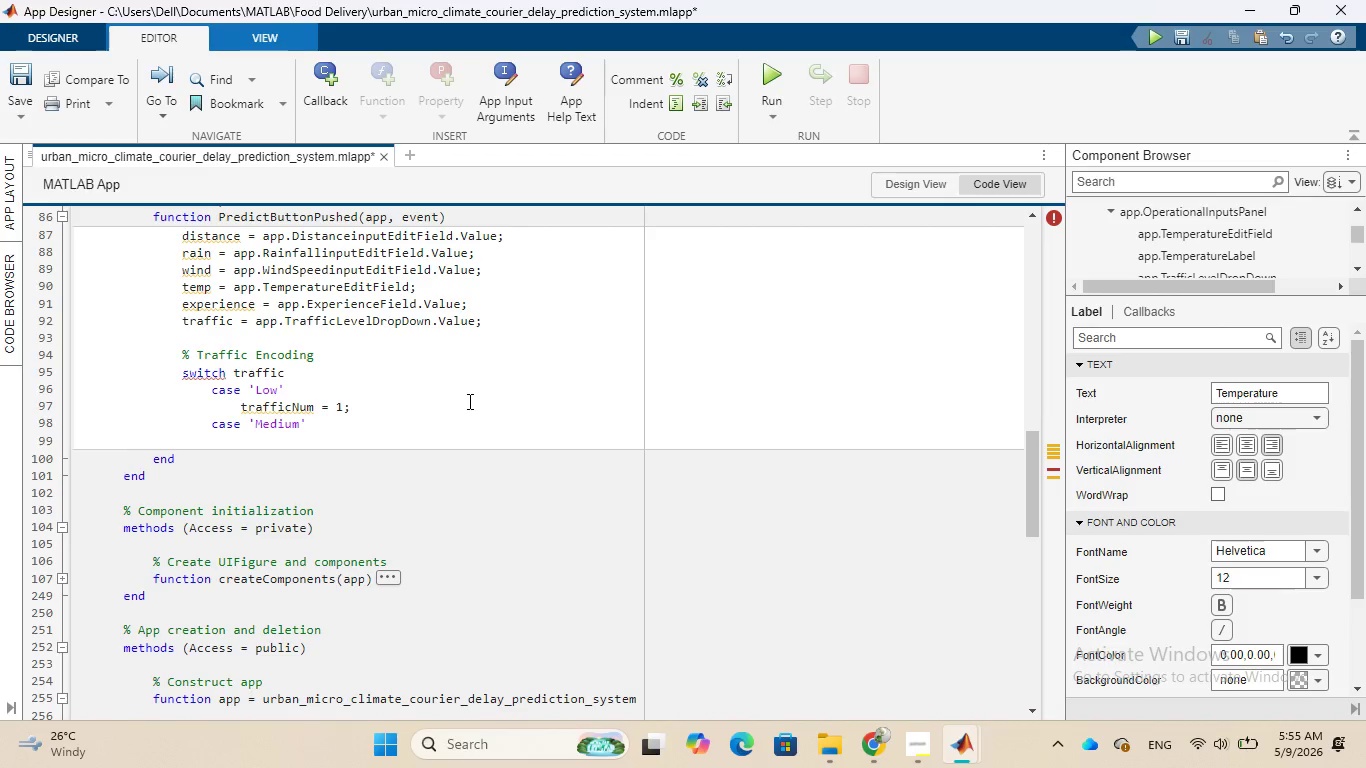 
type(trafficNum)
 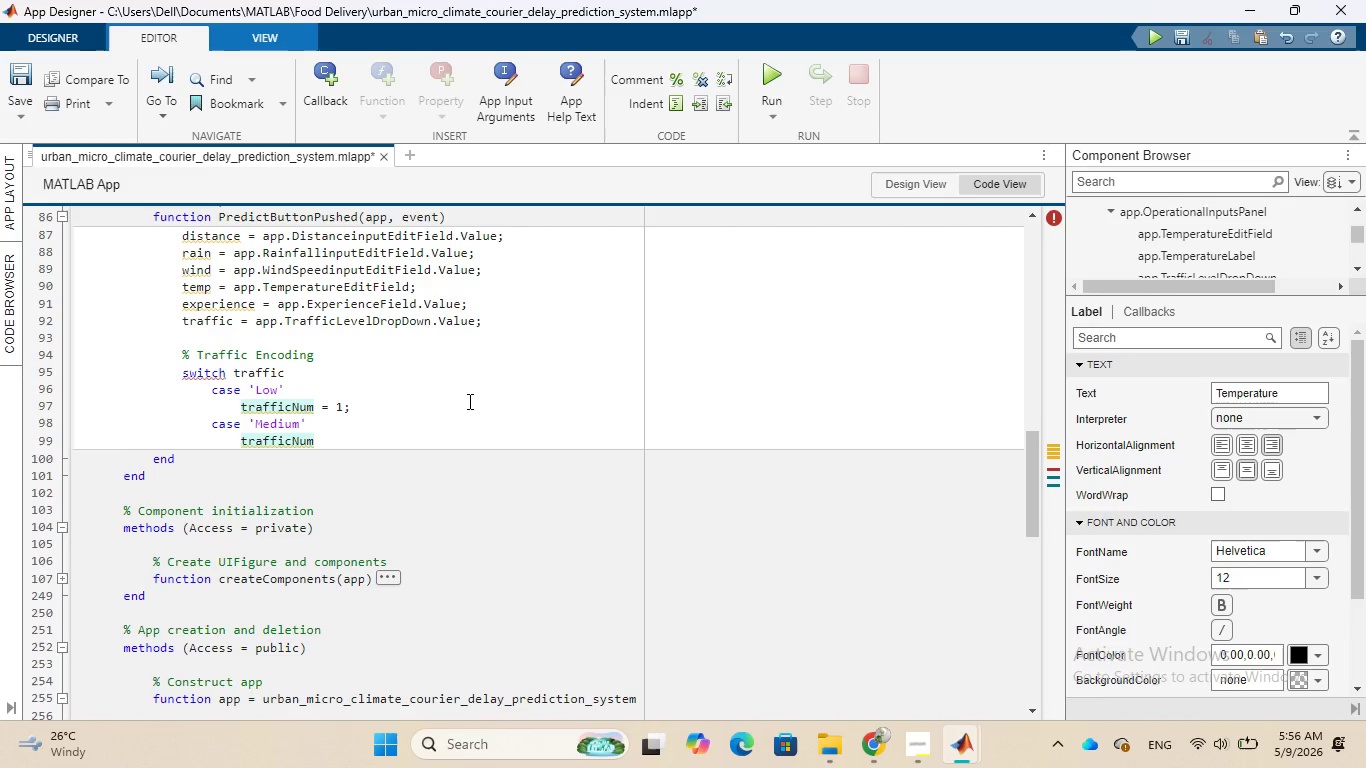 
key(Space)
 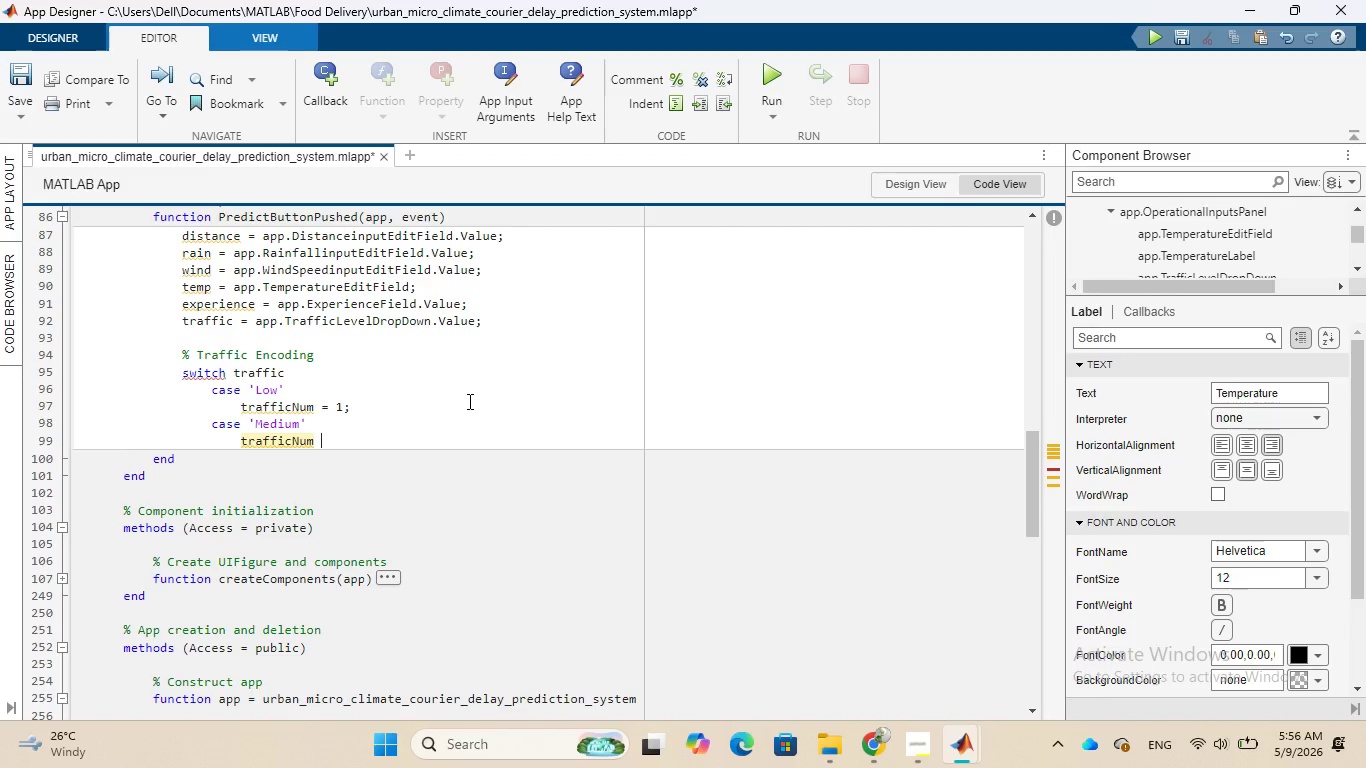 
key(Equal)
 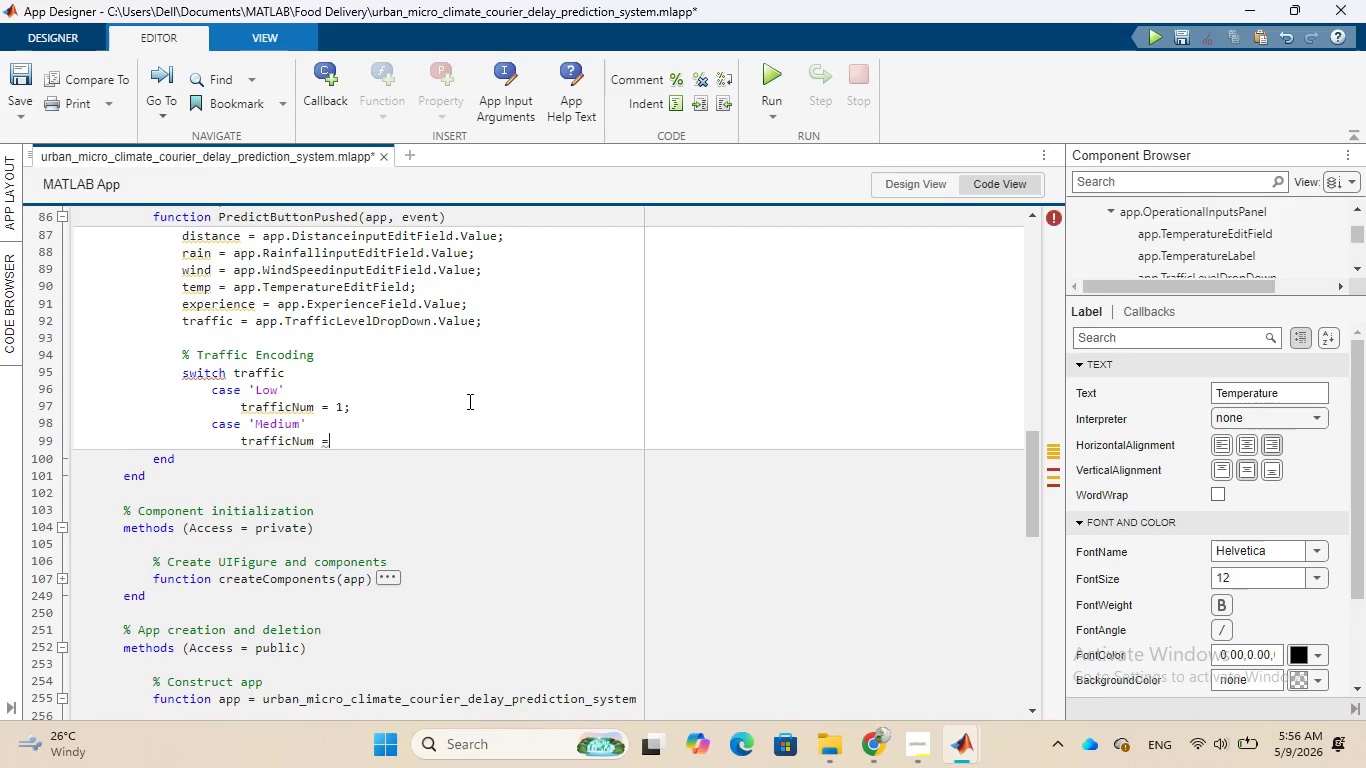 
key(Space)
 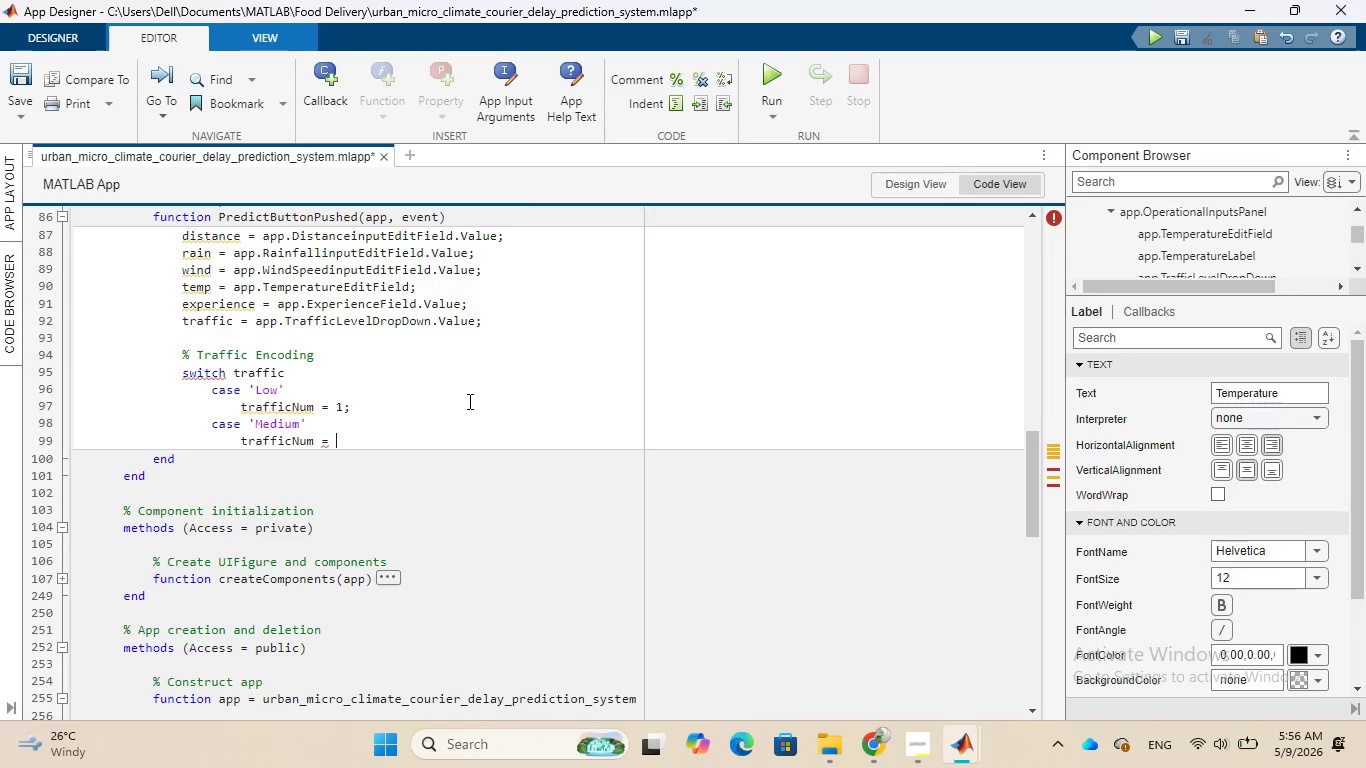 
key(2)
 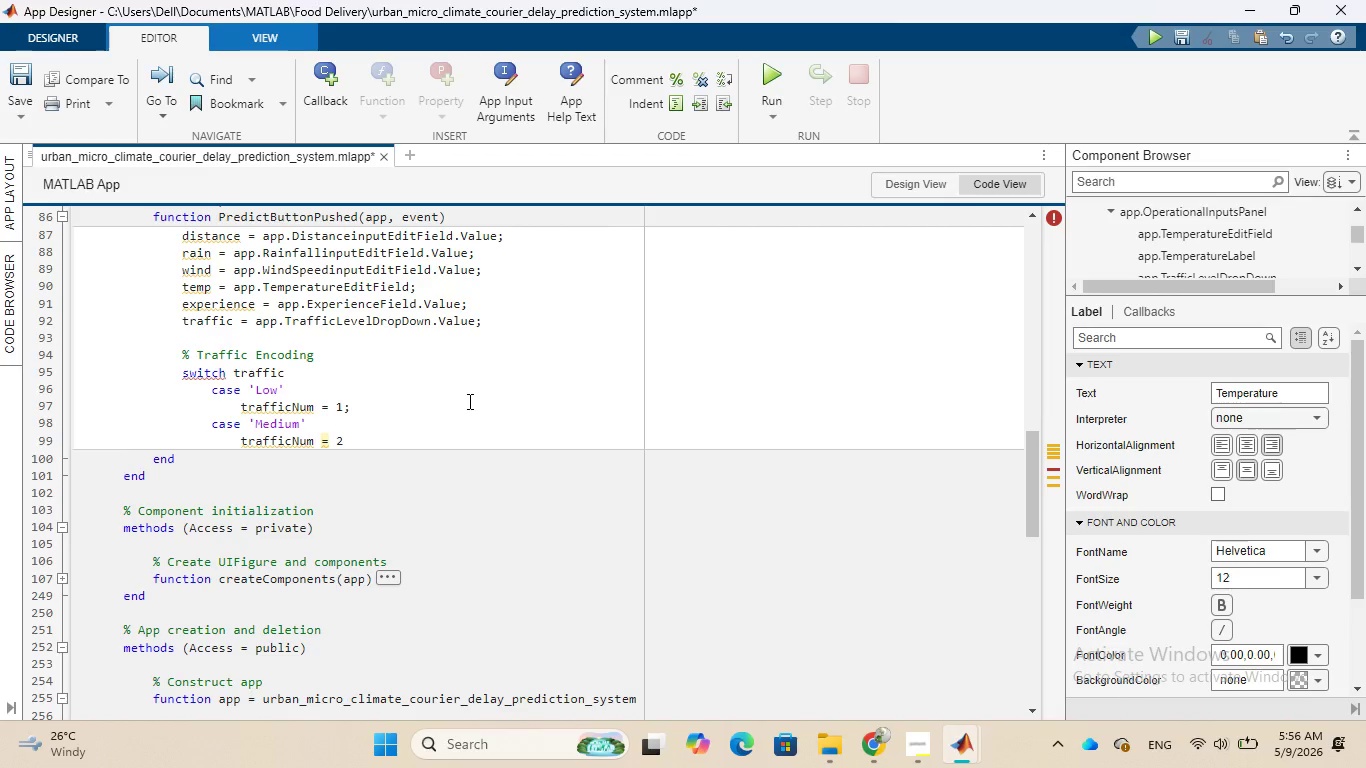 
key(Semicolon)
 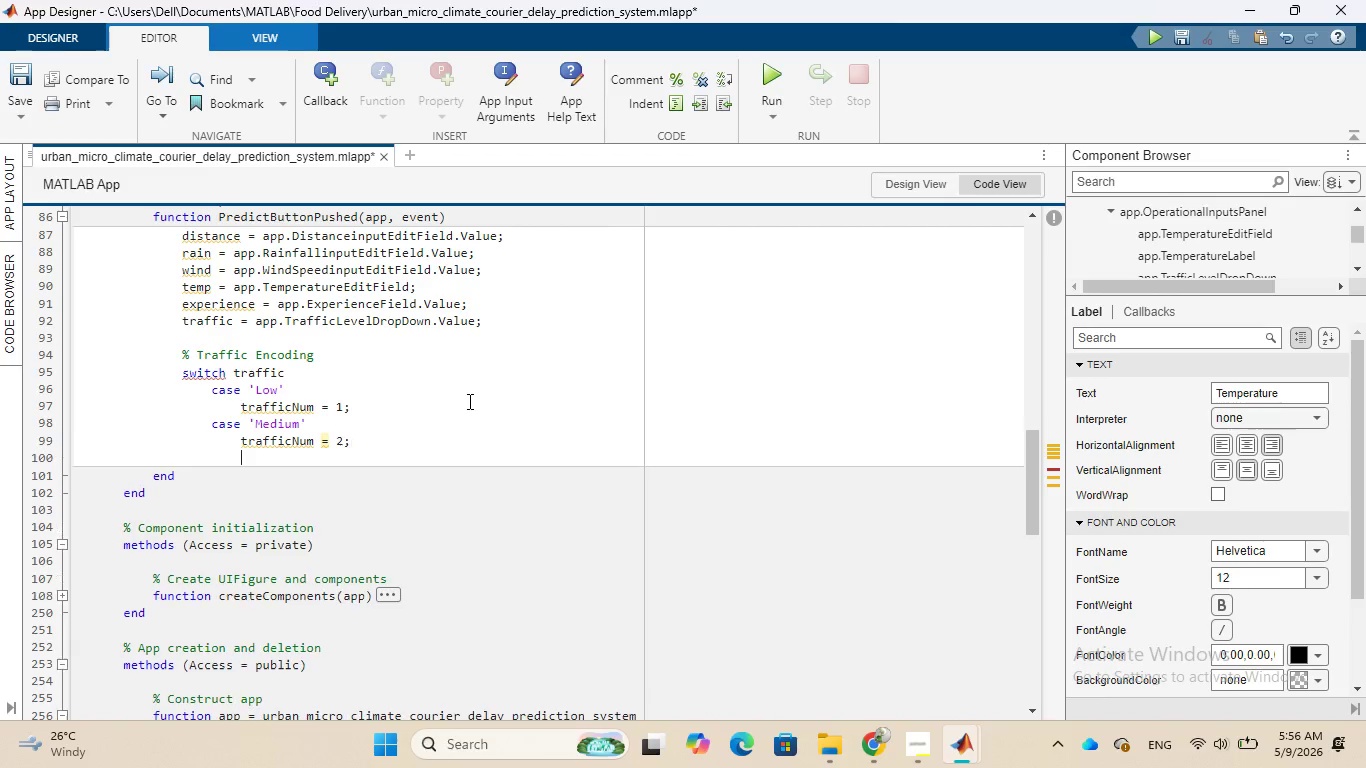 
key(Enter)
 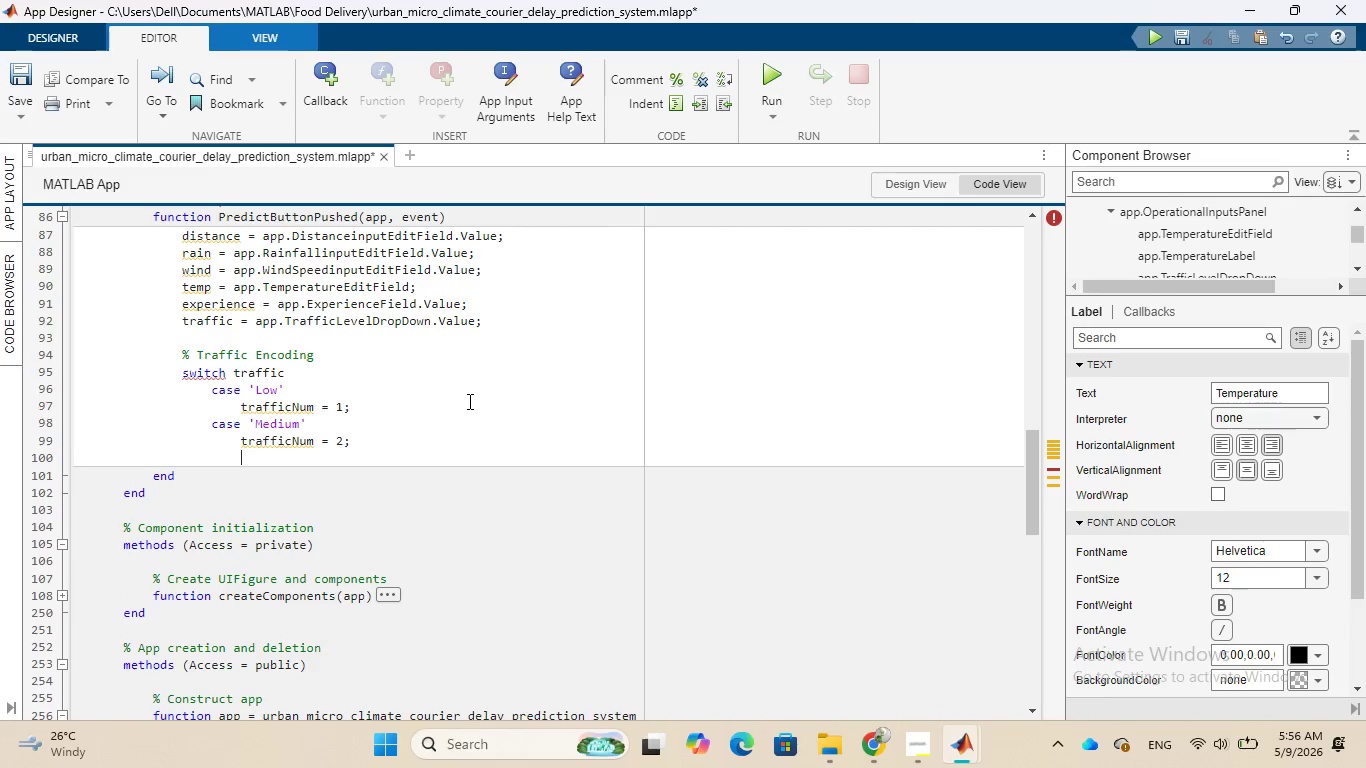 
wait(5.11)
 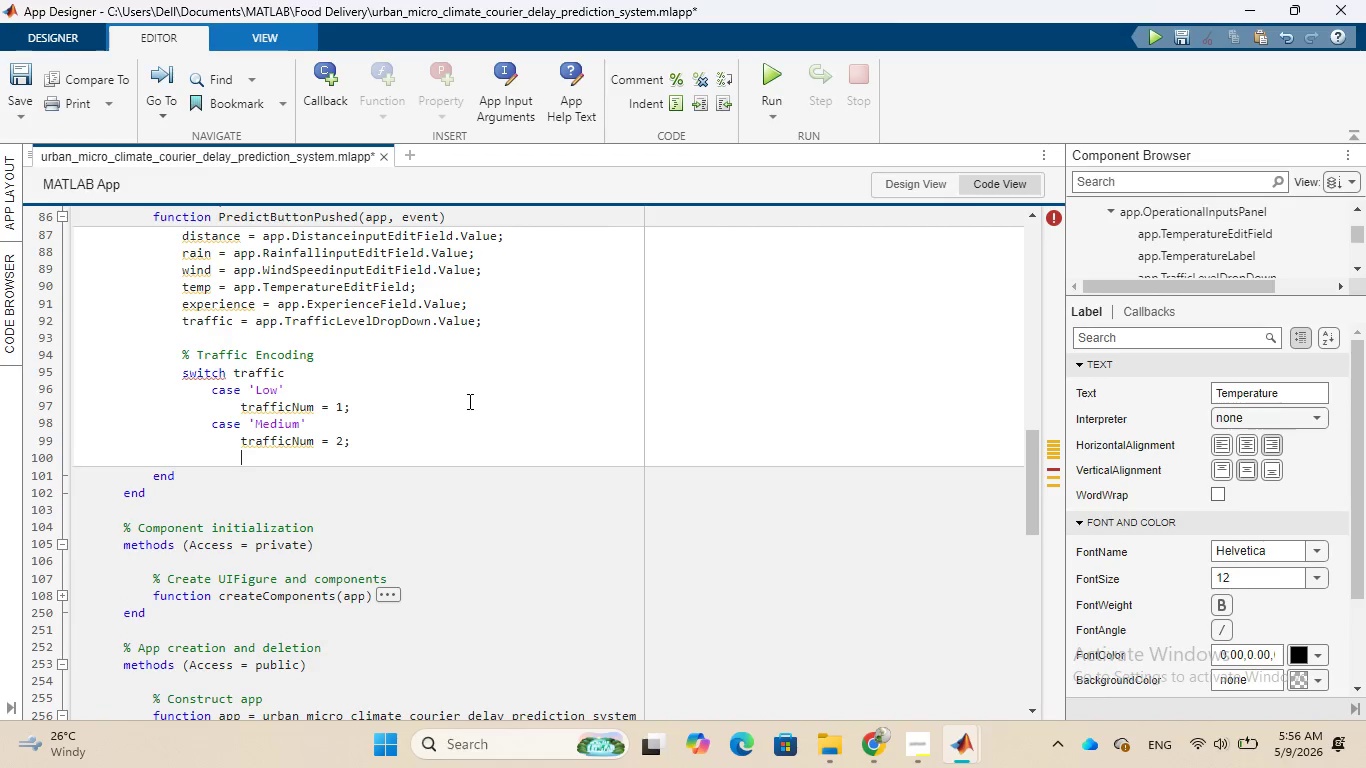 
type(case 'High)
 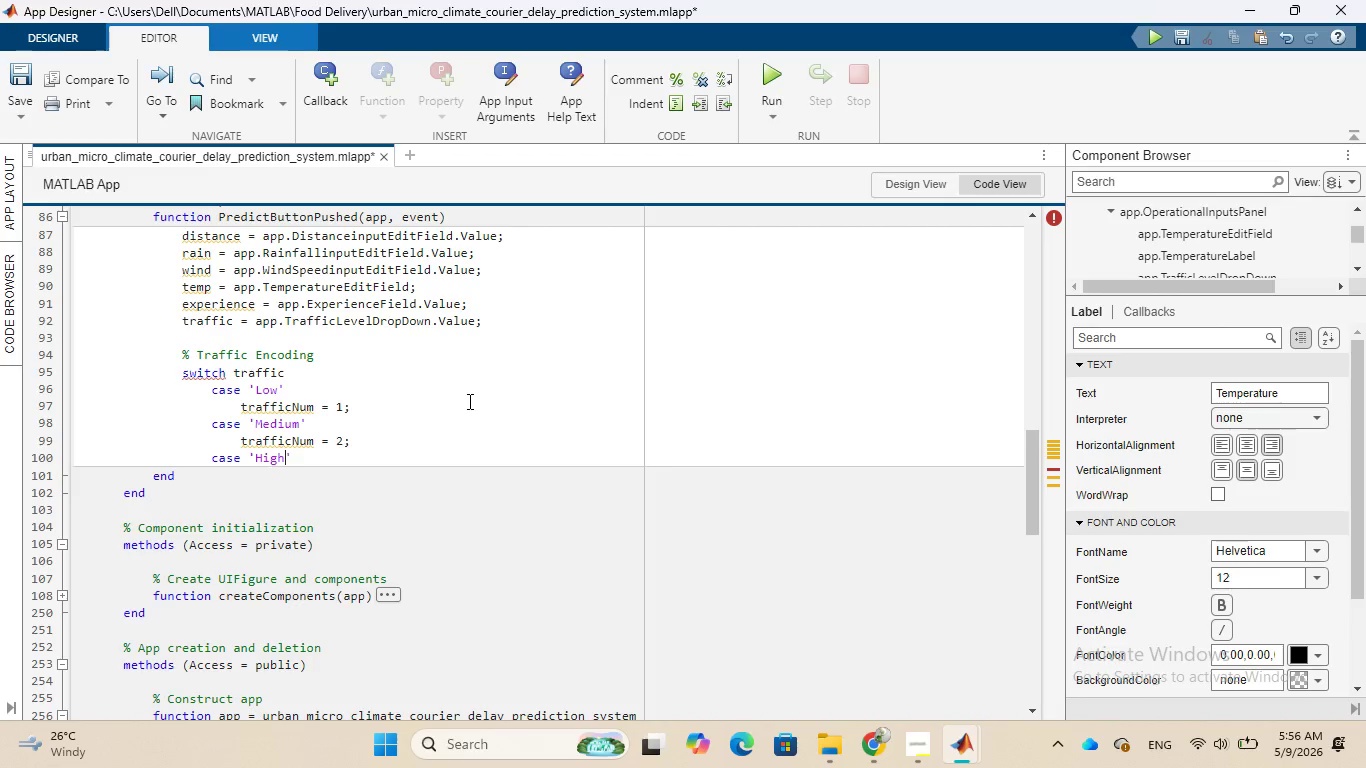 
key(ArrowRight)
 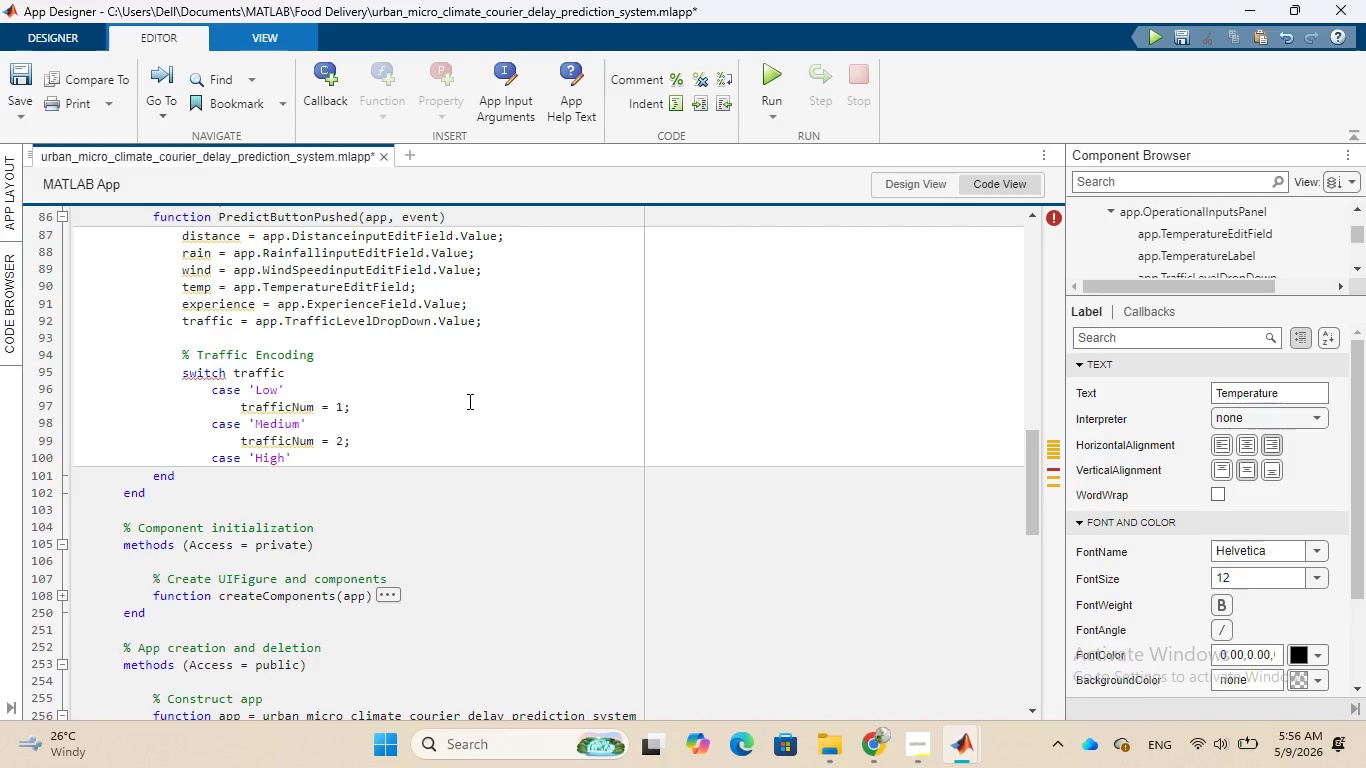 
key(Enter)
 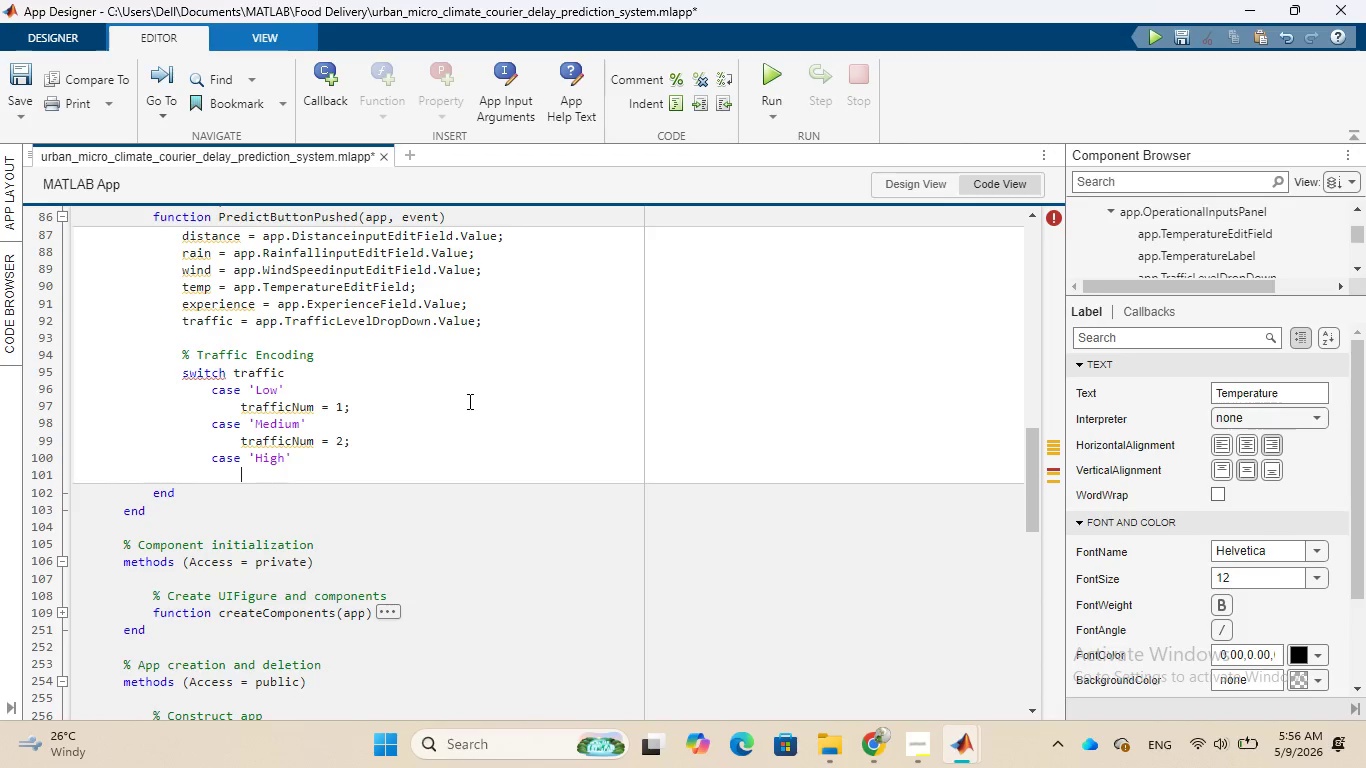 
type(trafficNum = 3;)
 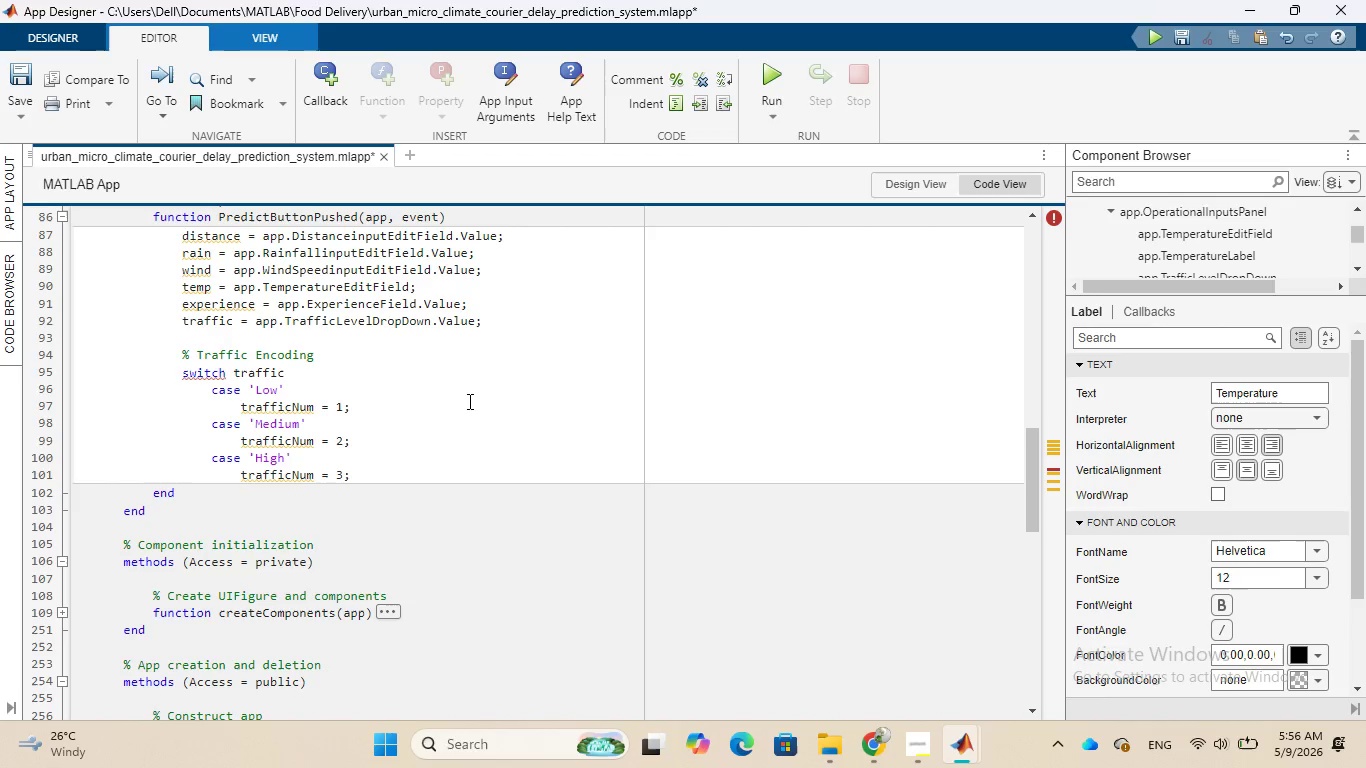 
key(Enter)
 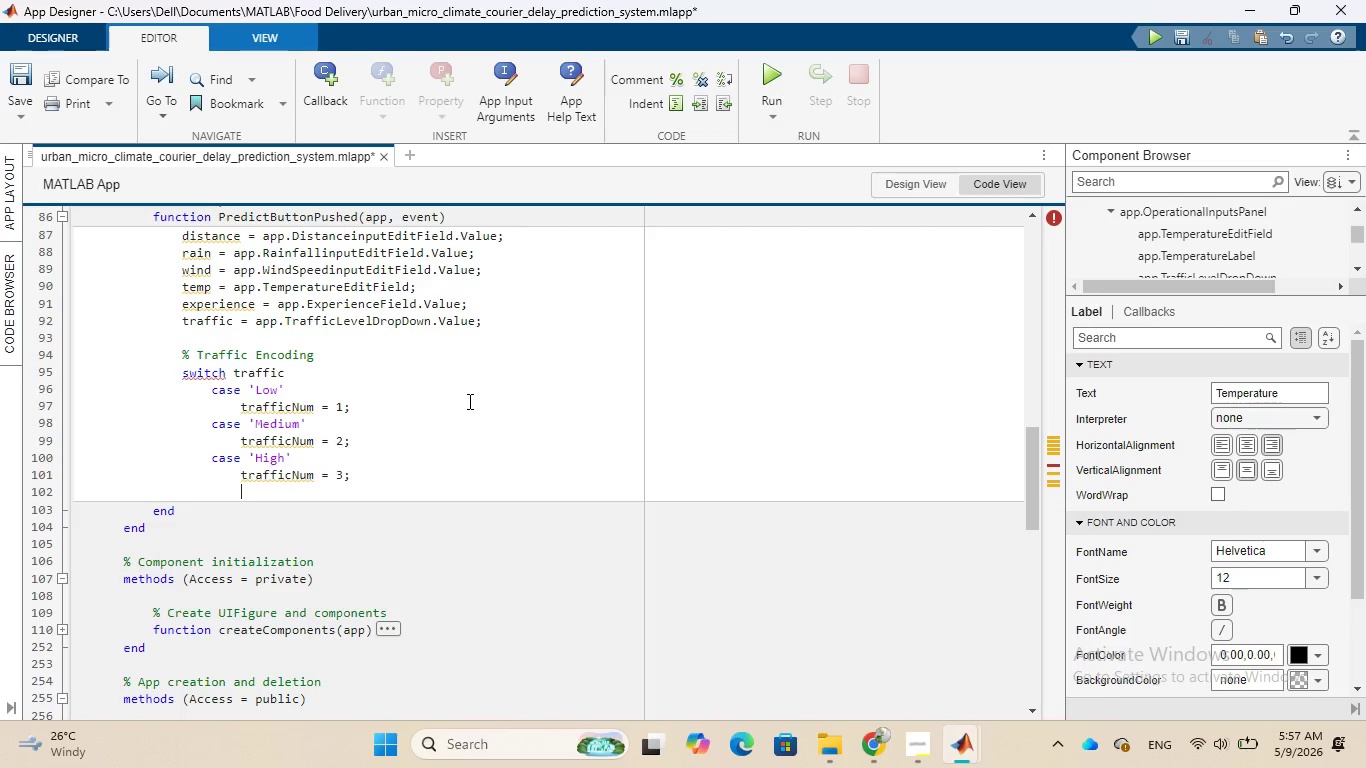 
wait(24.91)
 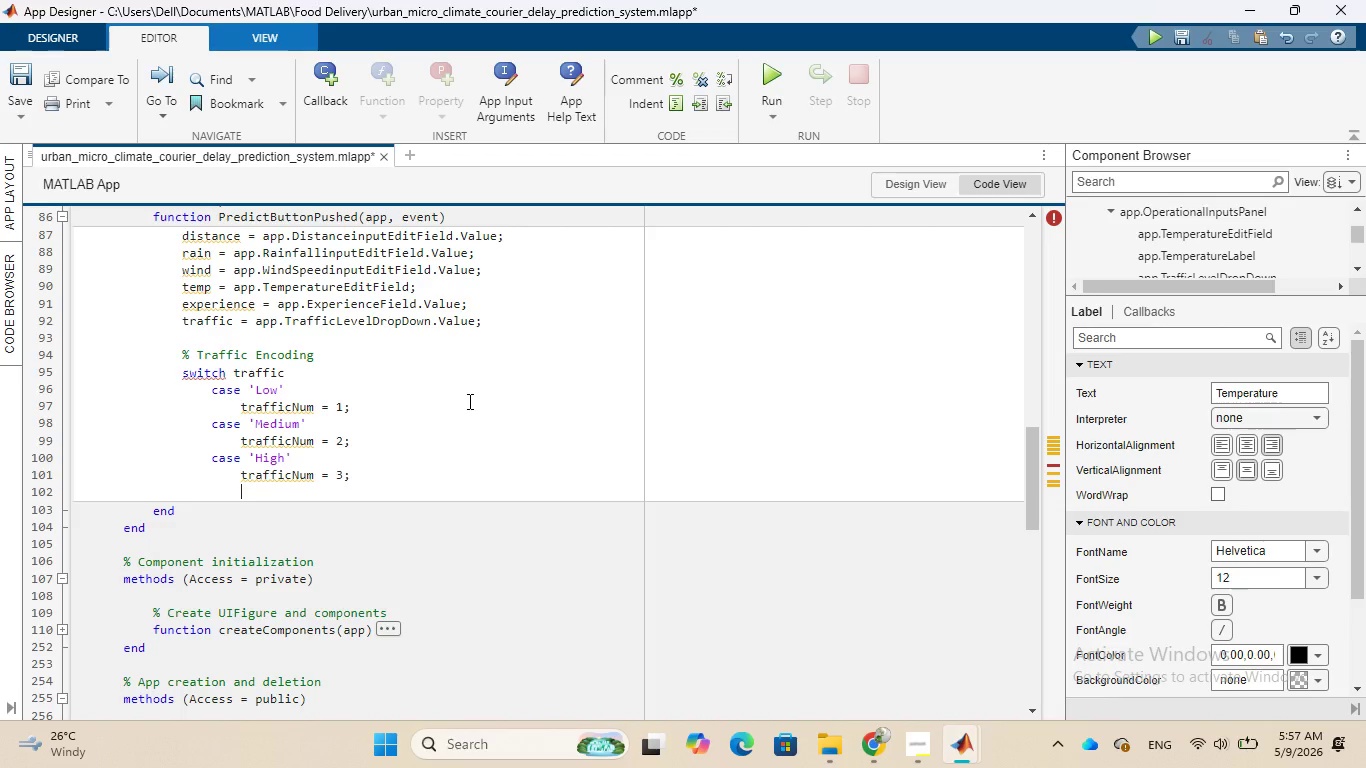 
type(end)
 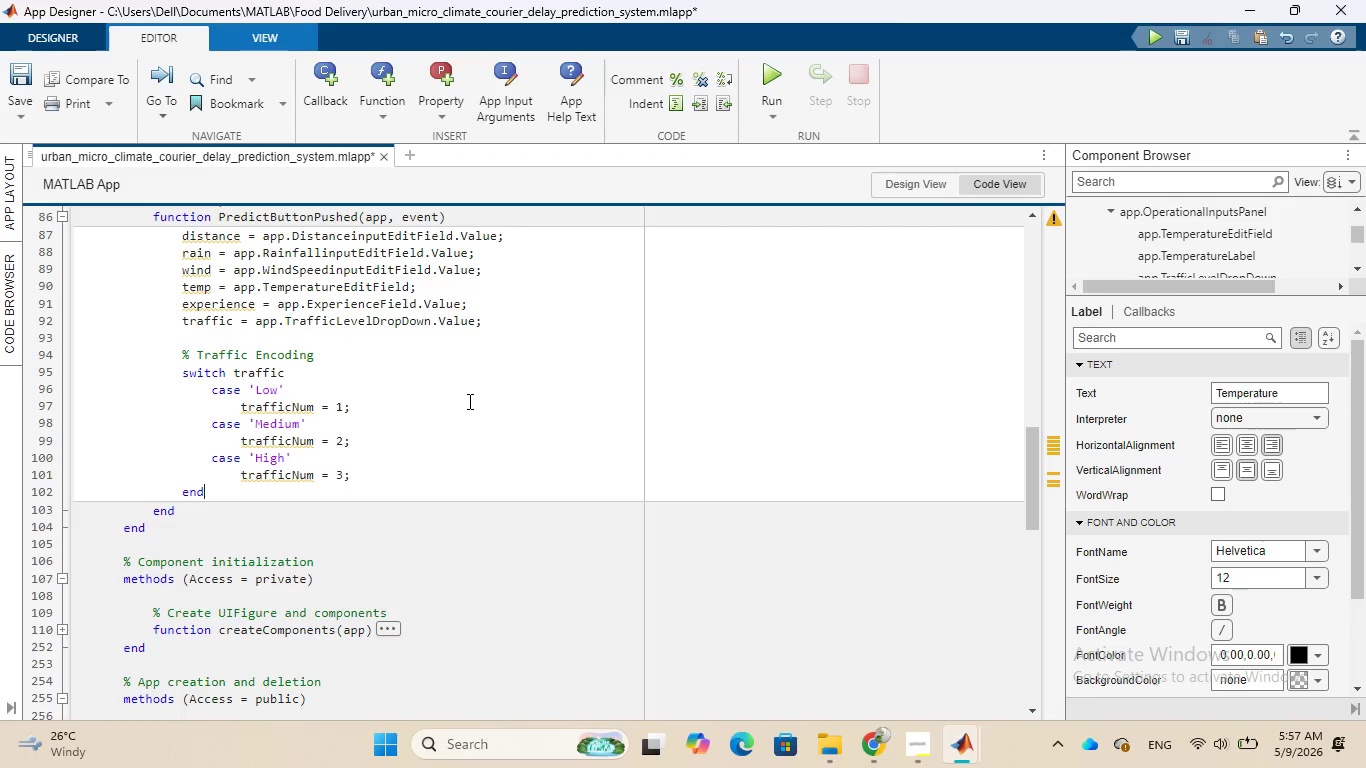 
wait(11.52)
 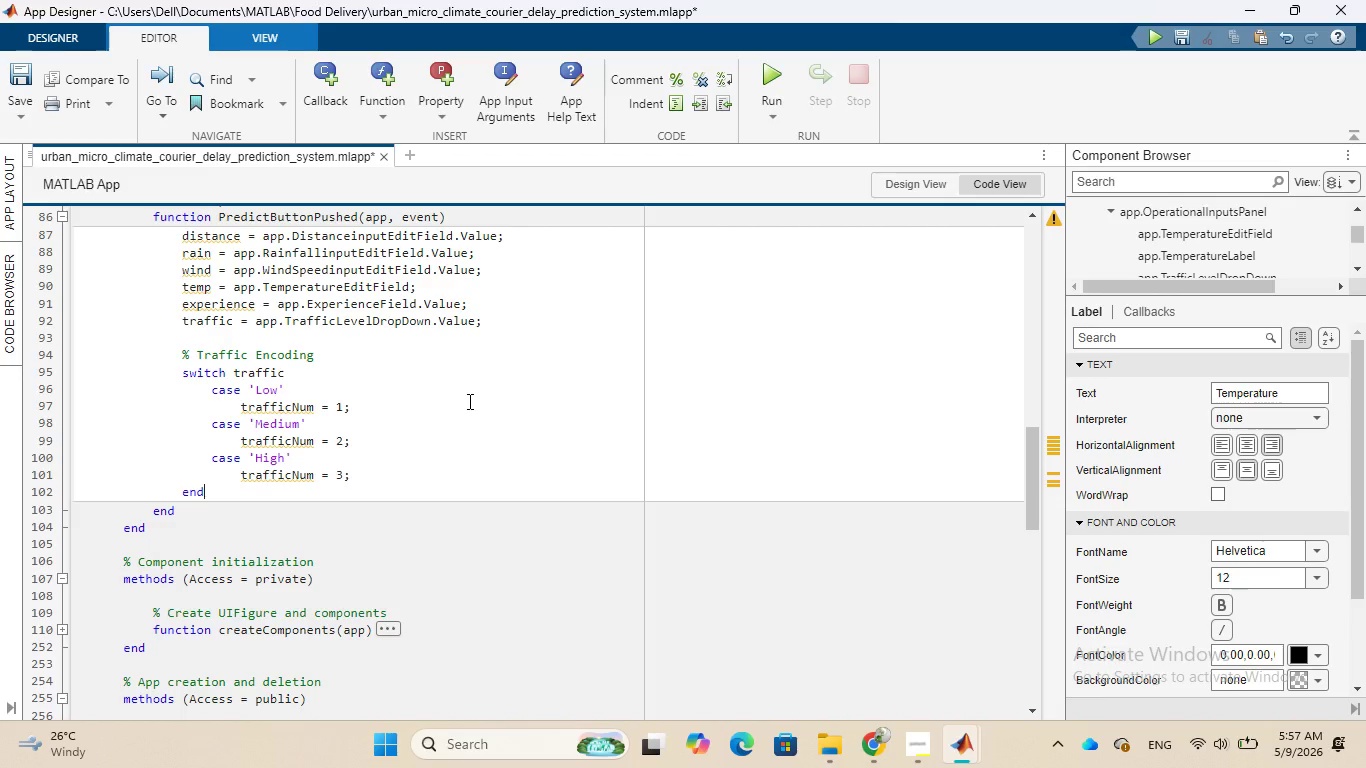 
key(Enter)
 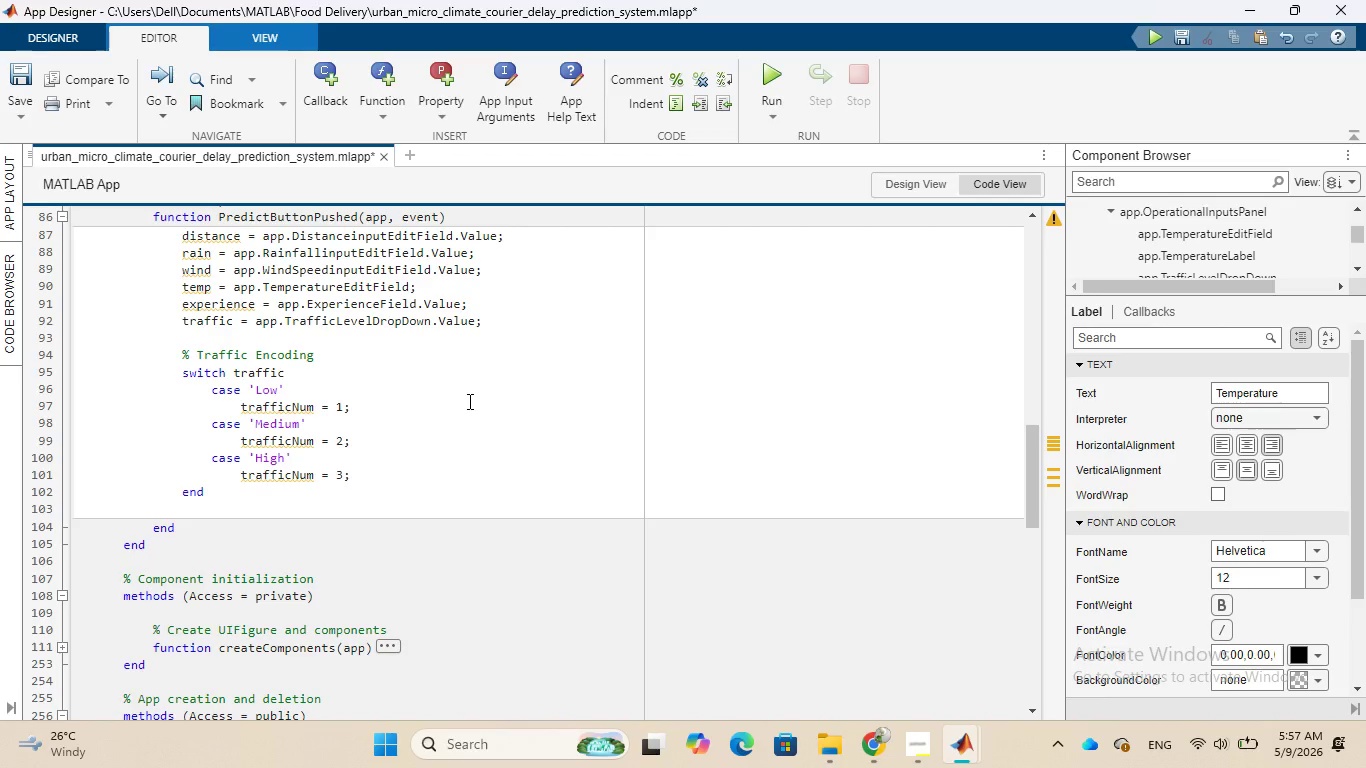 
wait(6.86)
 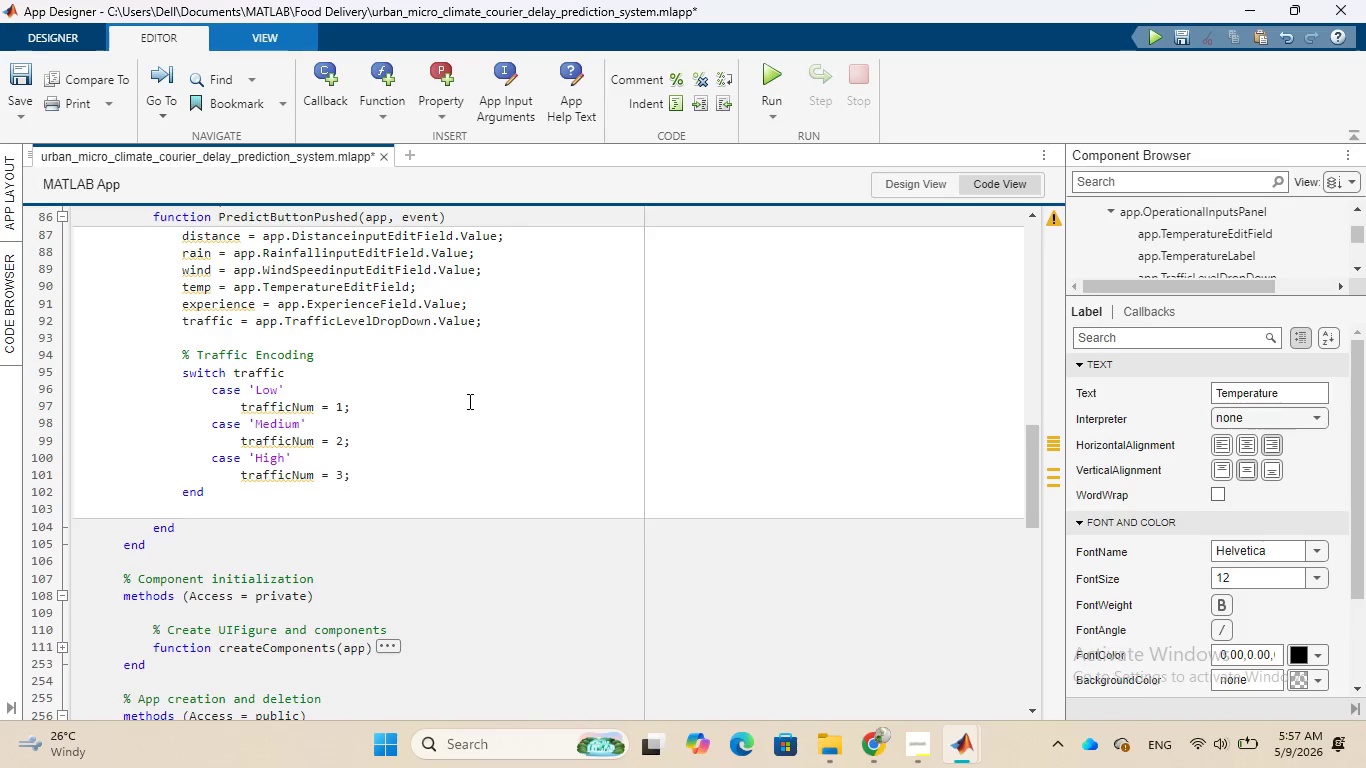 
type(%pre)
key(Backspace)
key(Backspace)
key(Backspace)
type( Fixed prep it)
key(Backspace)
key(Backspace)
type(ime)
 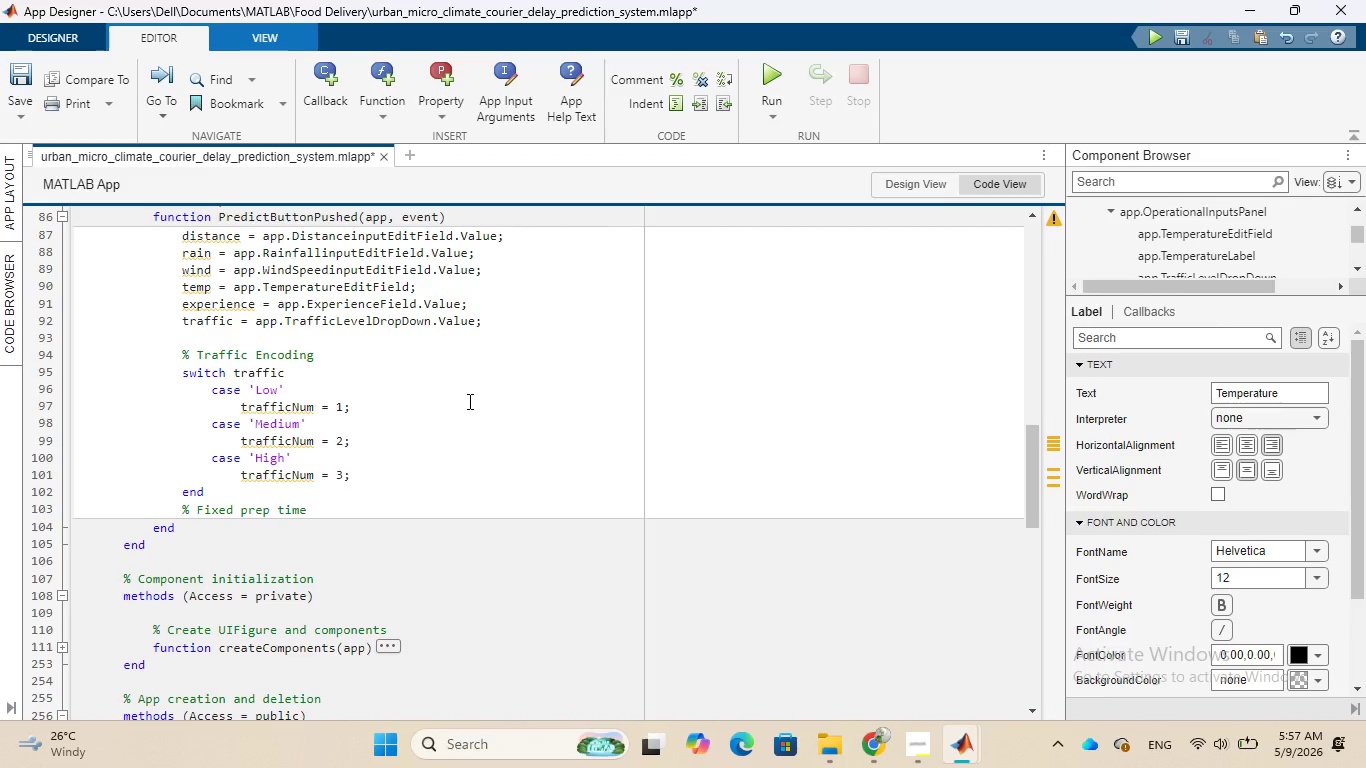 
hold_key(key=T, duration=17.89)
 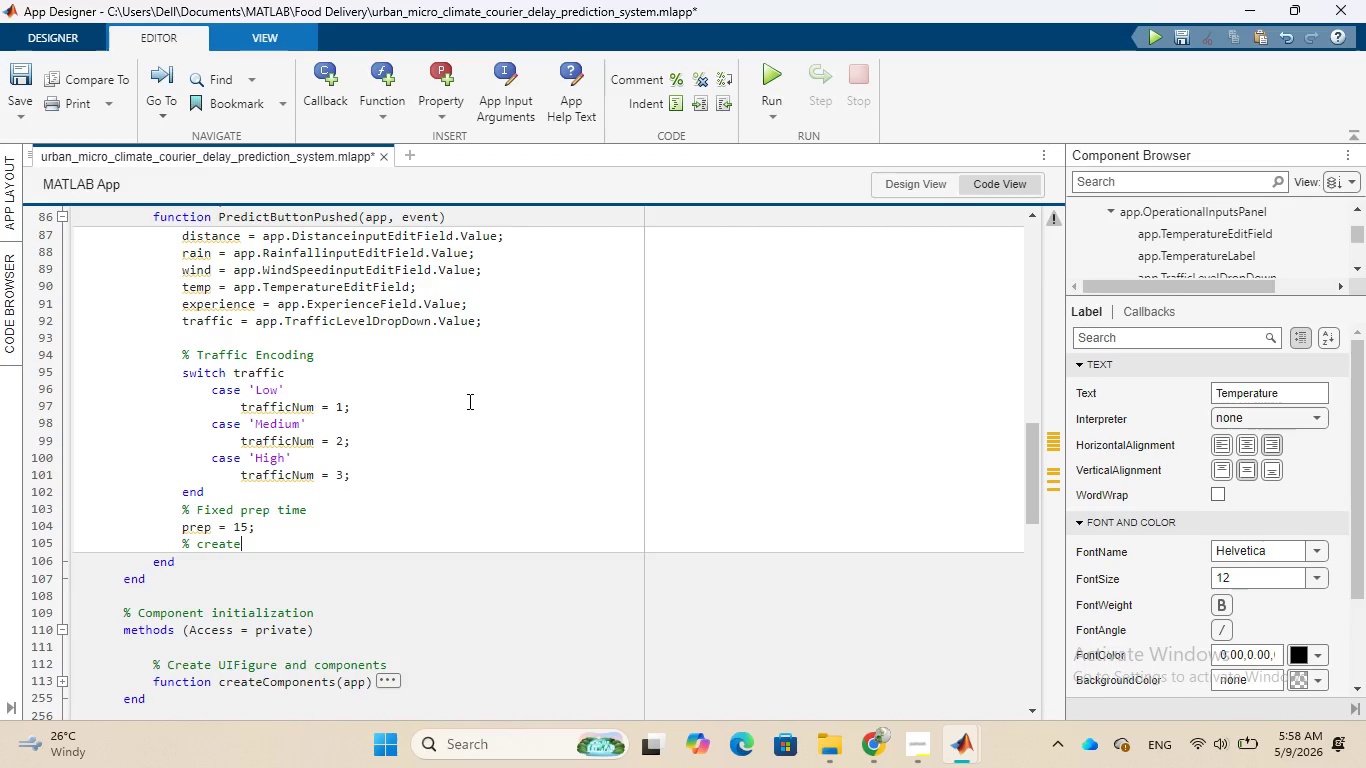 
key(Enter)
 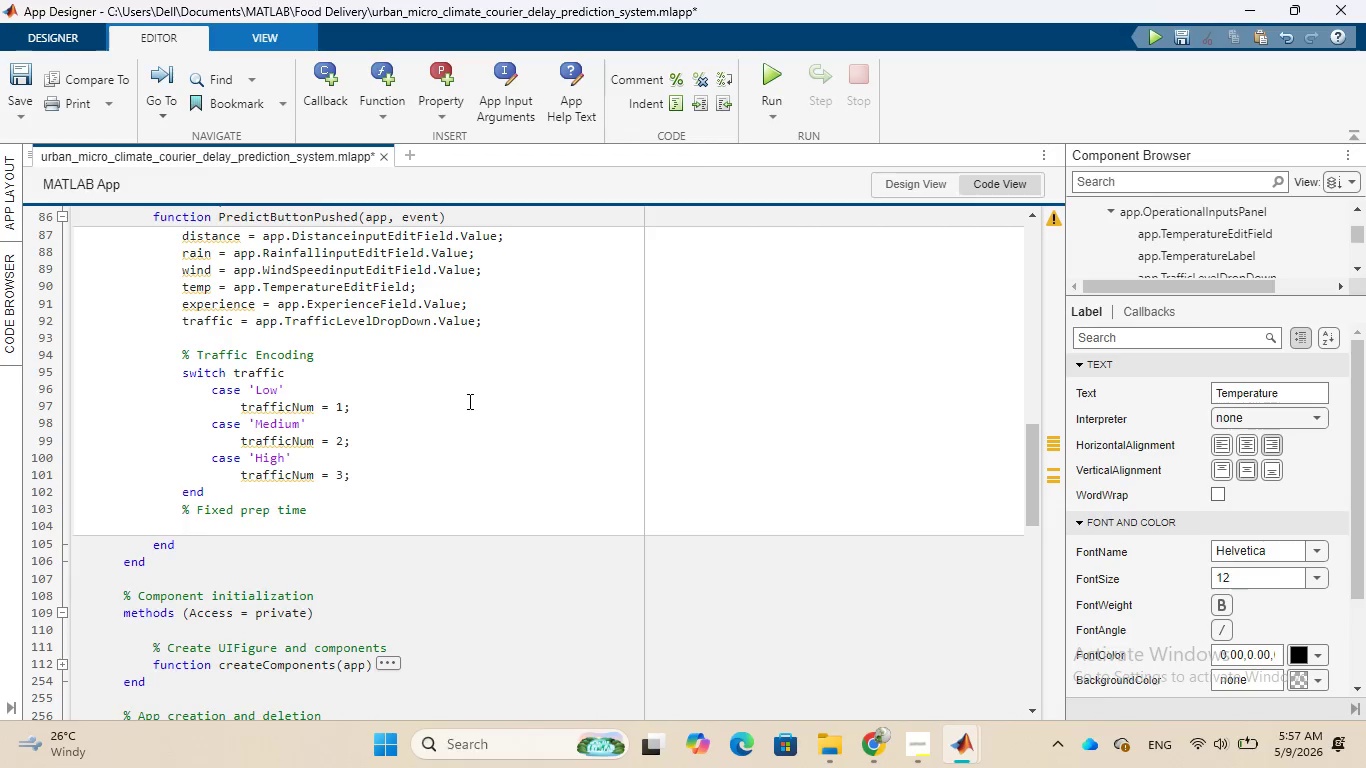 
type(prep = 15;)
 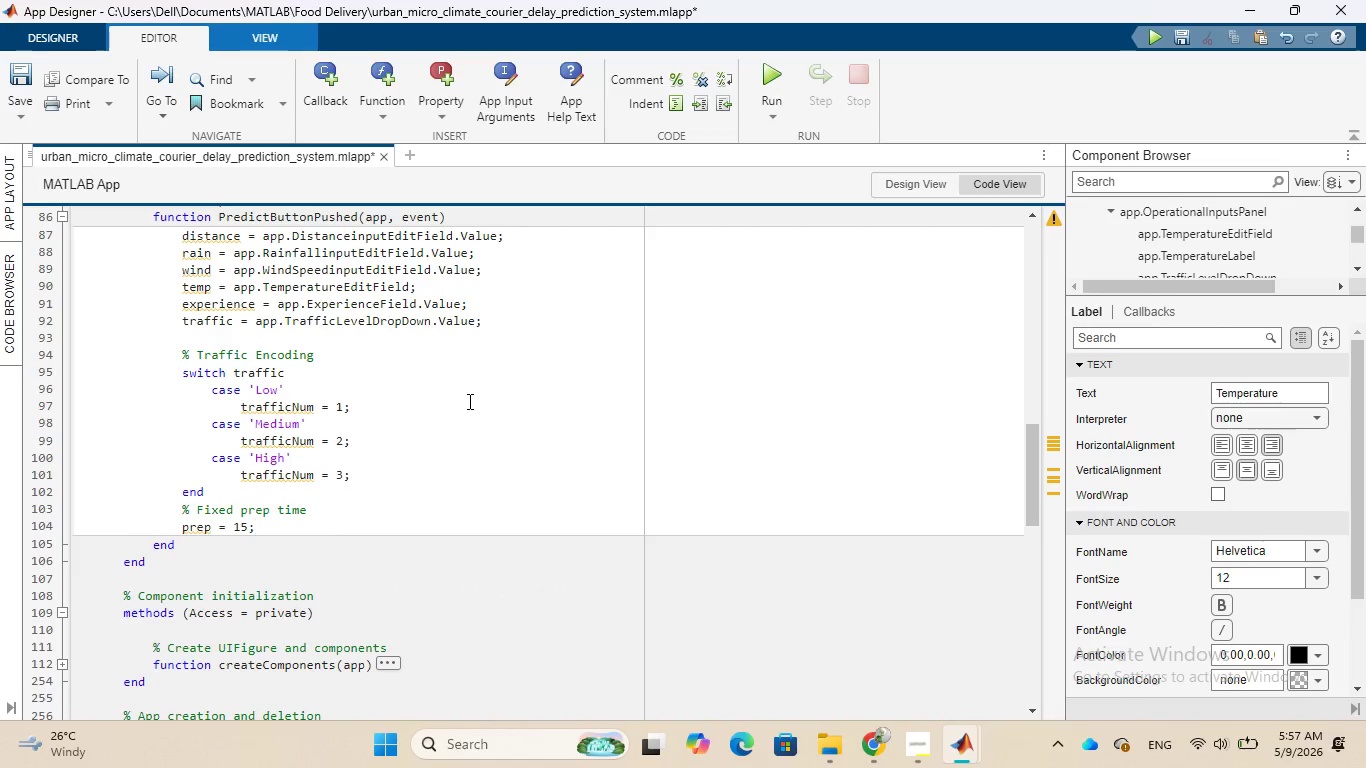 
key(Enter)
 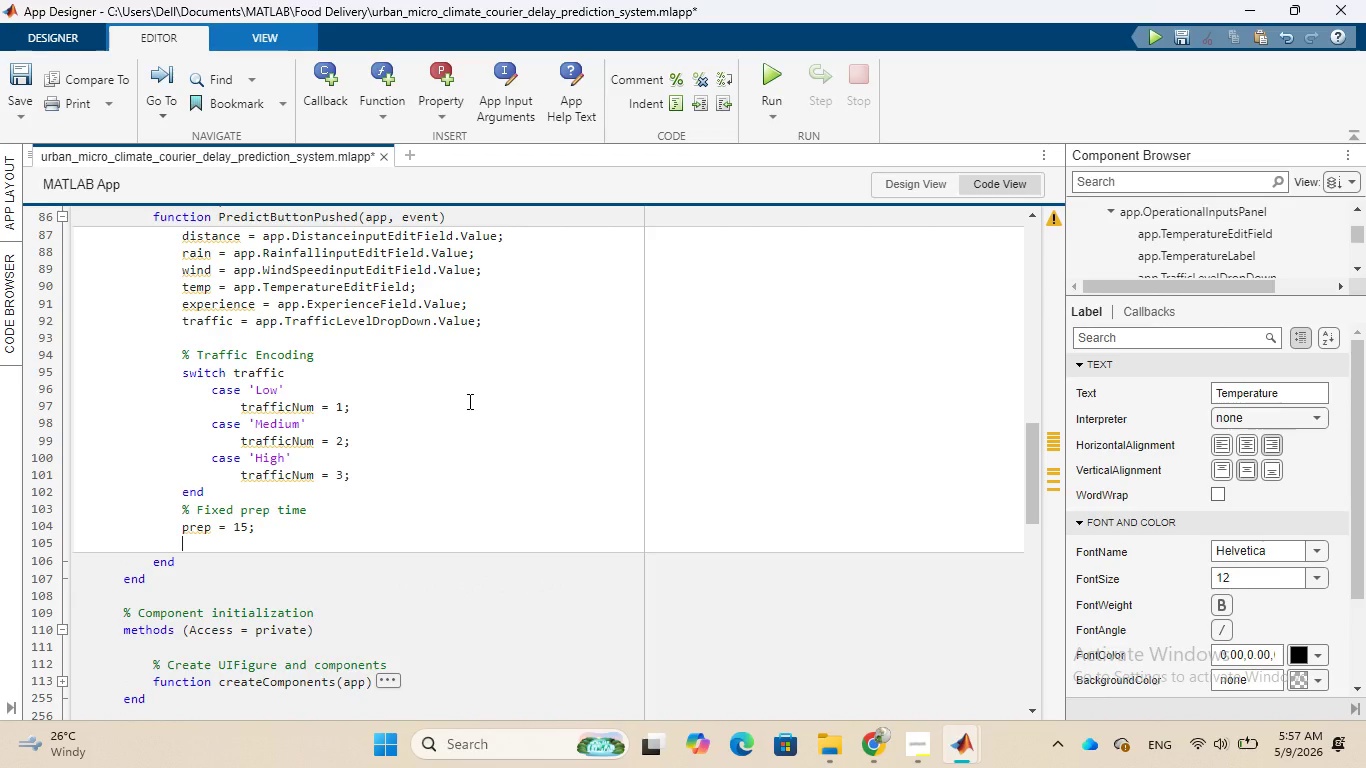 
type(% creae input time)
 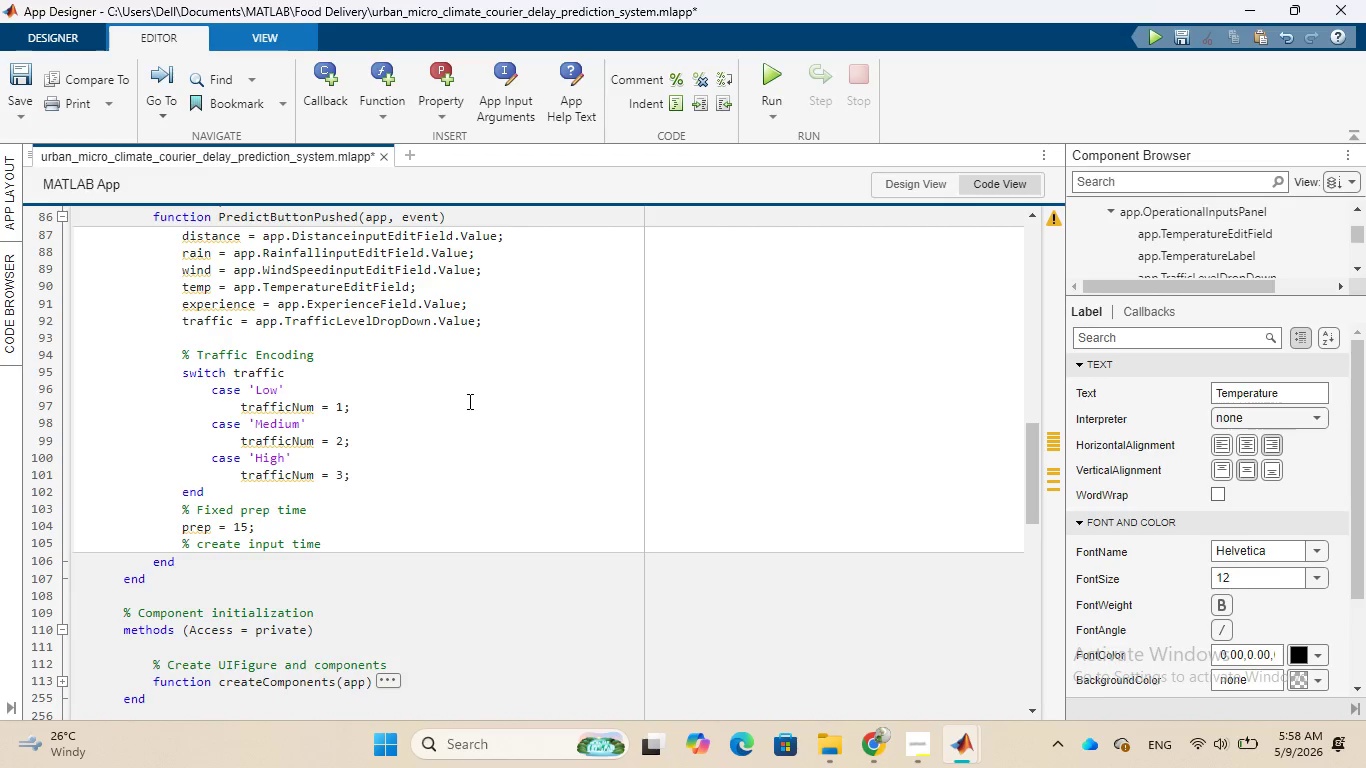 
wait(11.8)
 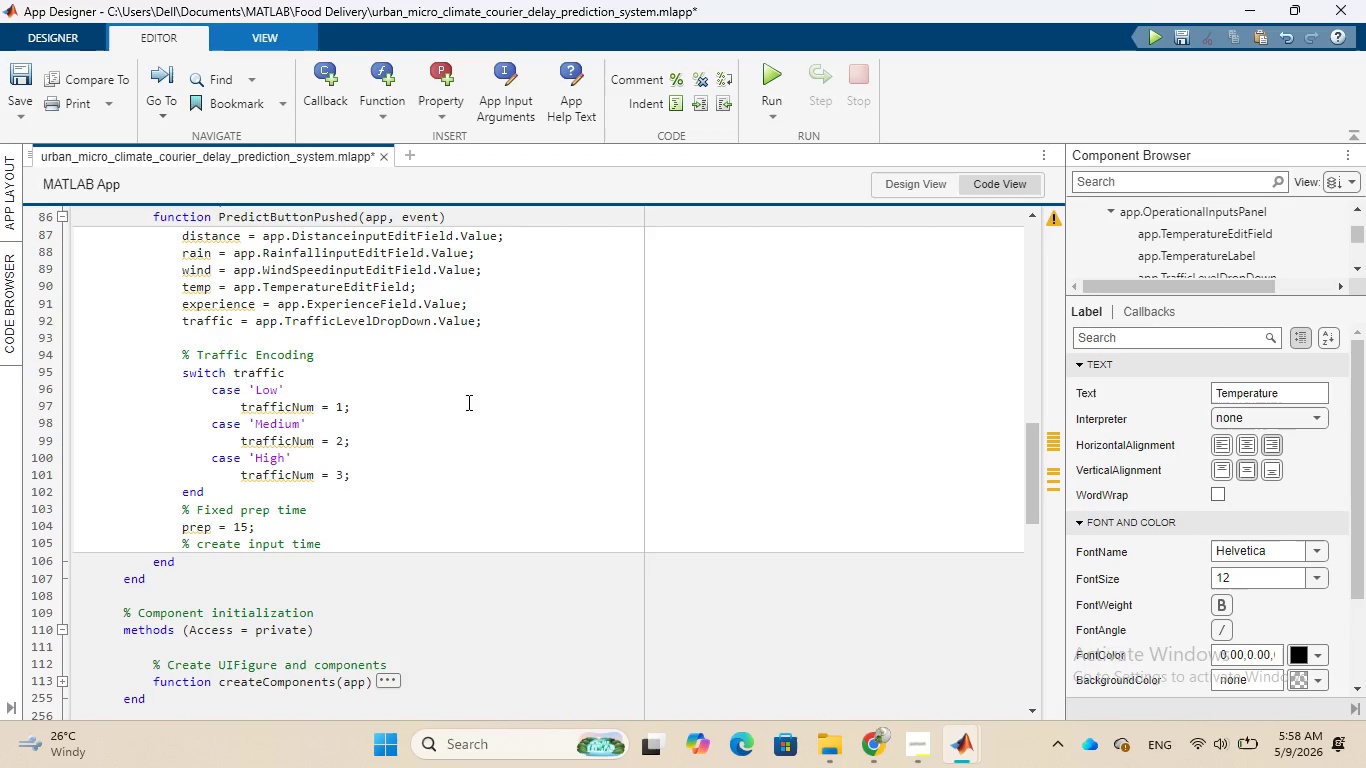 
key(Backspace)
key(Backspace)
key(Backspace)
type(able)
 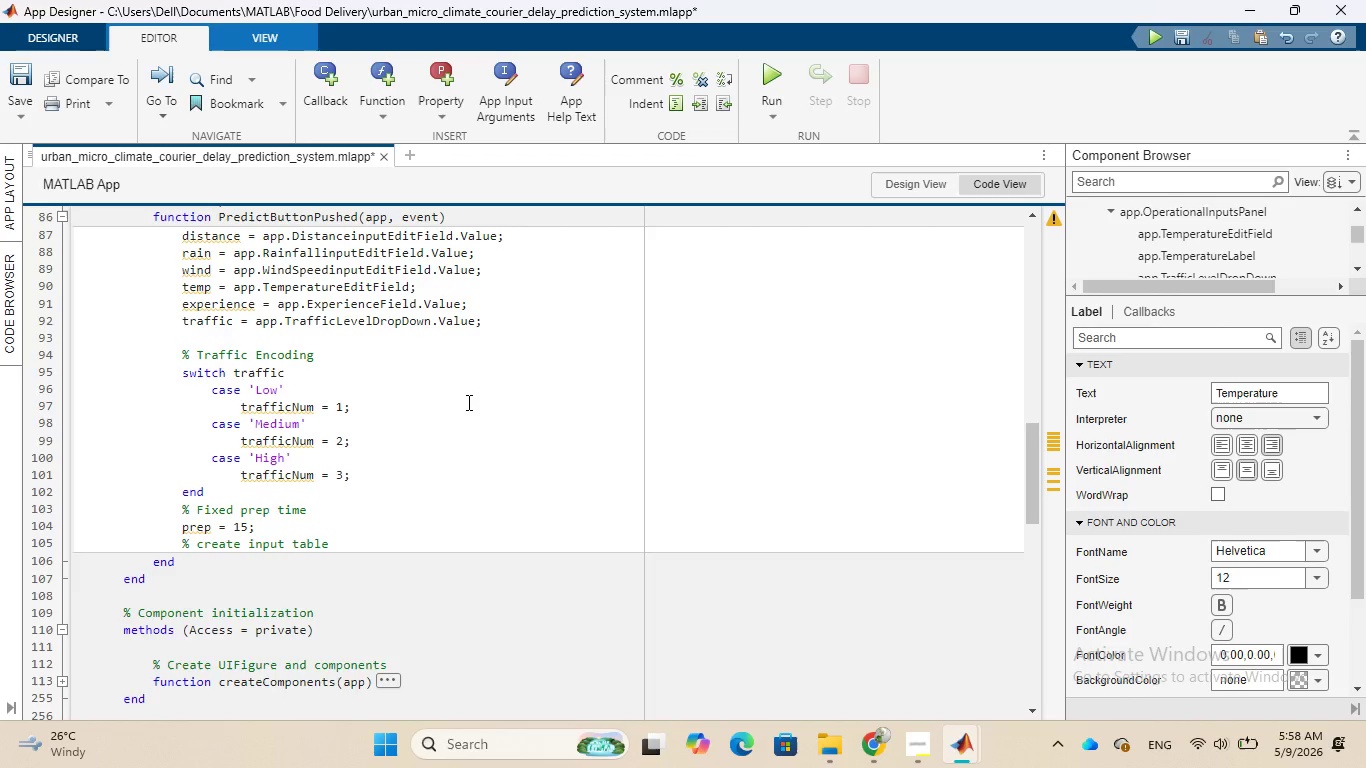 
key(Enter)
 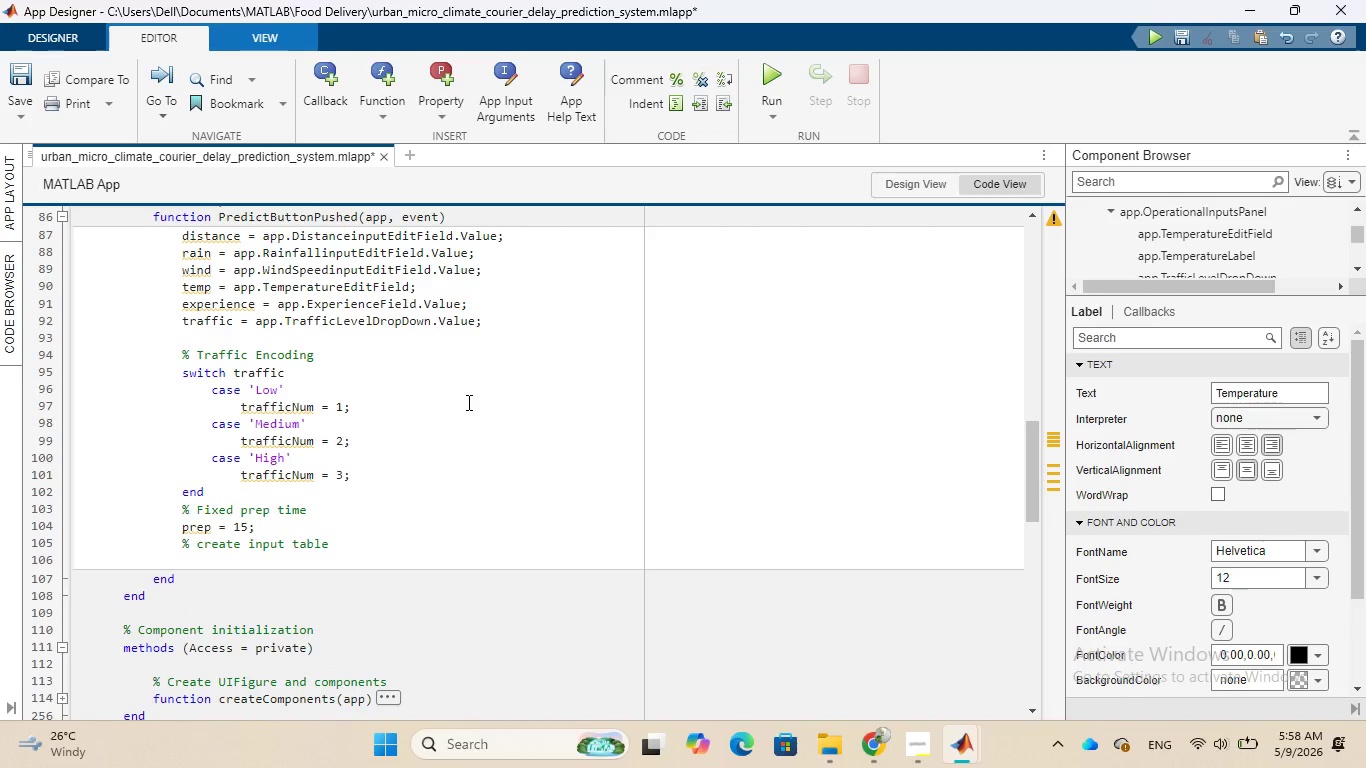 
wait(5.84)
 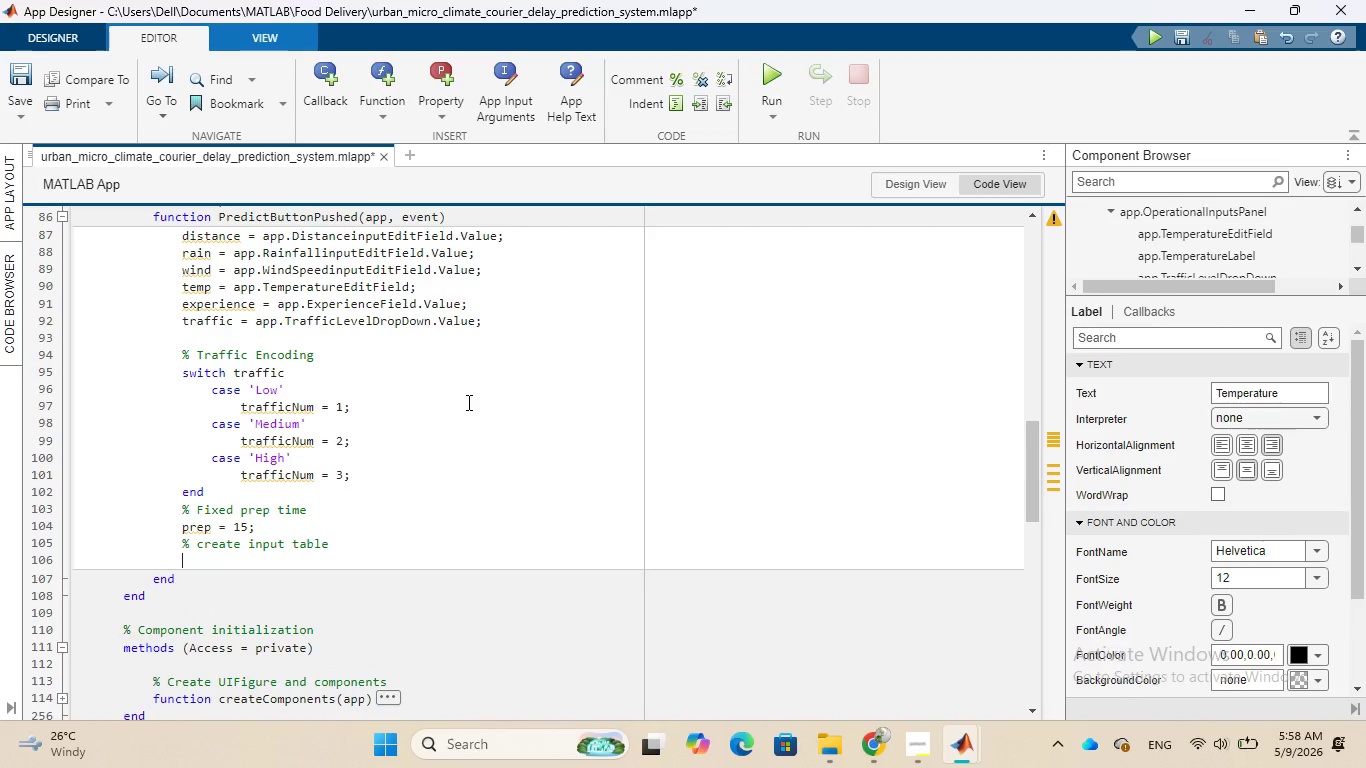 
type(newDATA = TABLE( ...)
 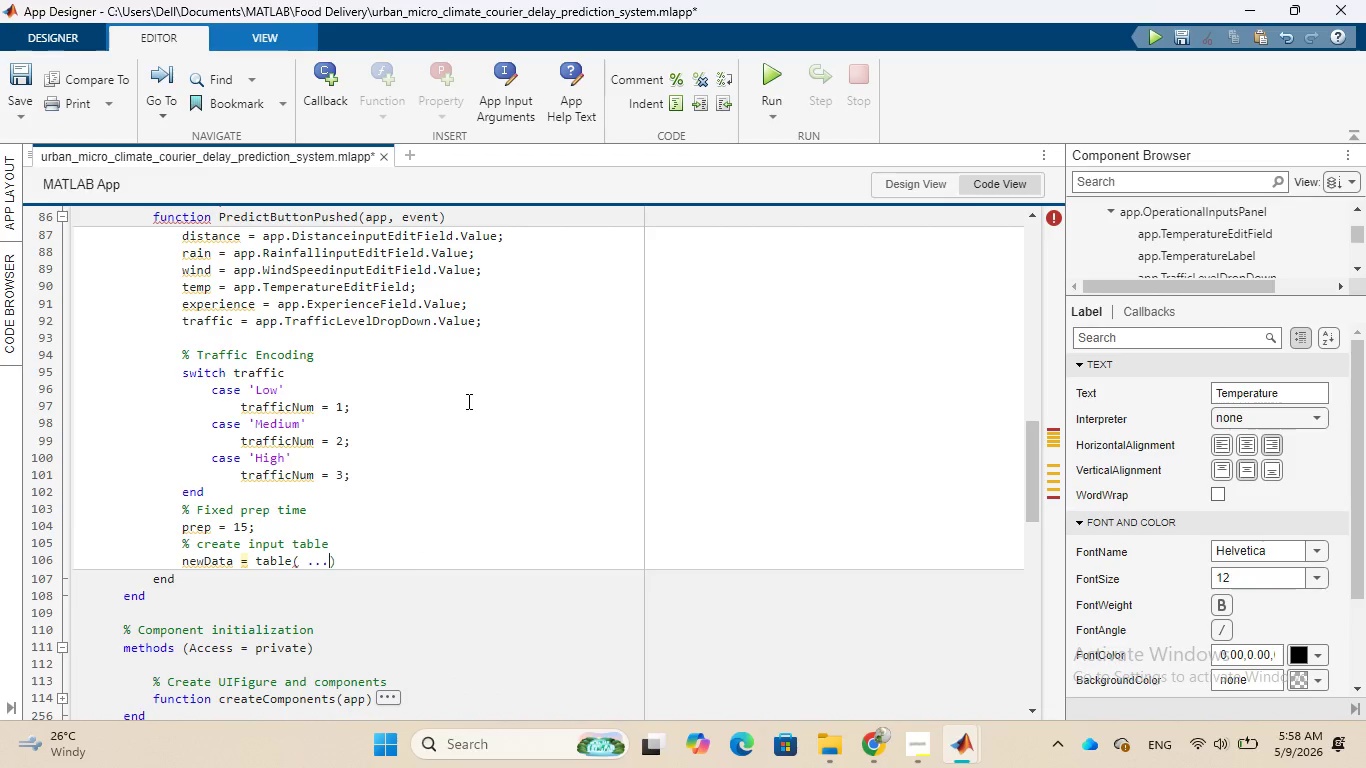 
hold_key(key=CapsLock, duration=0.31)
 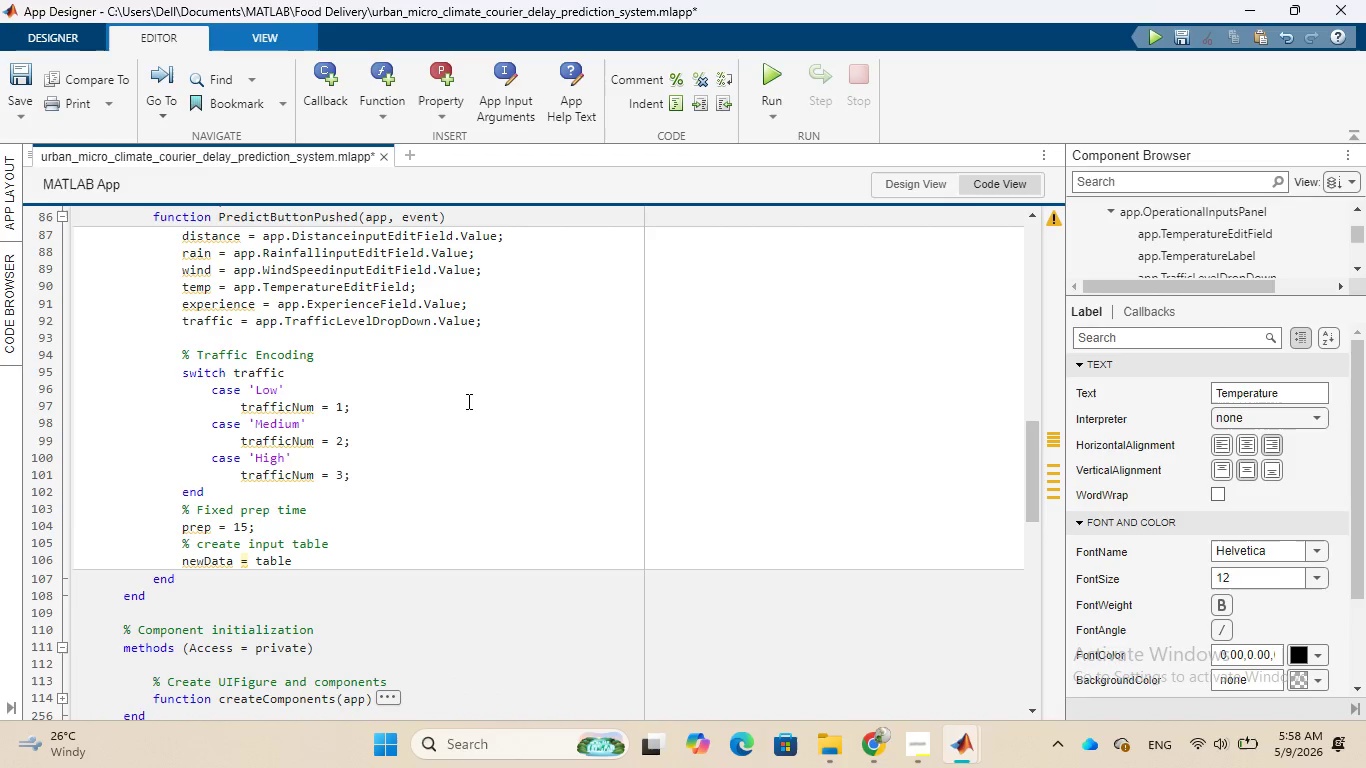 
key(Enter)
 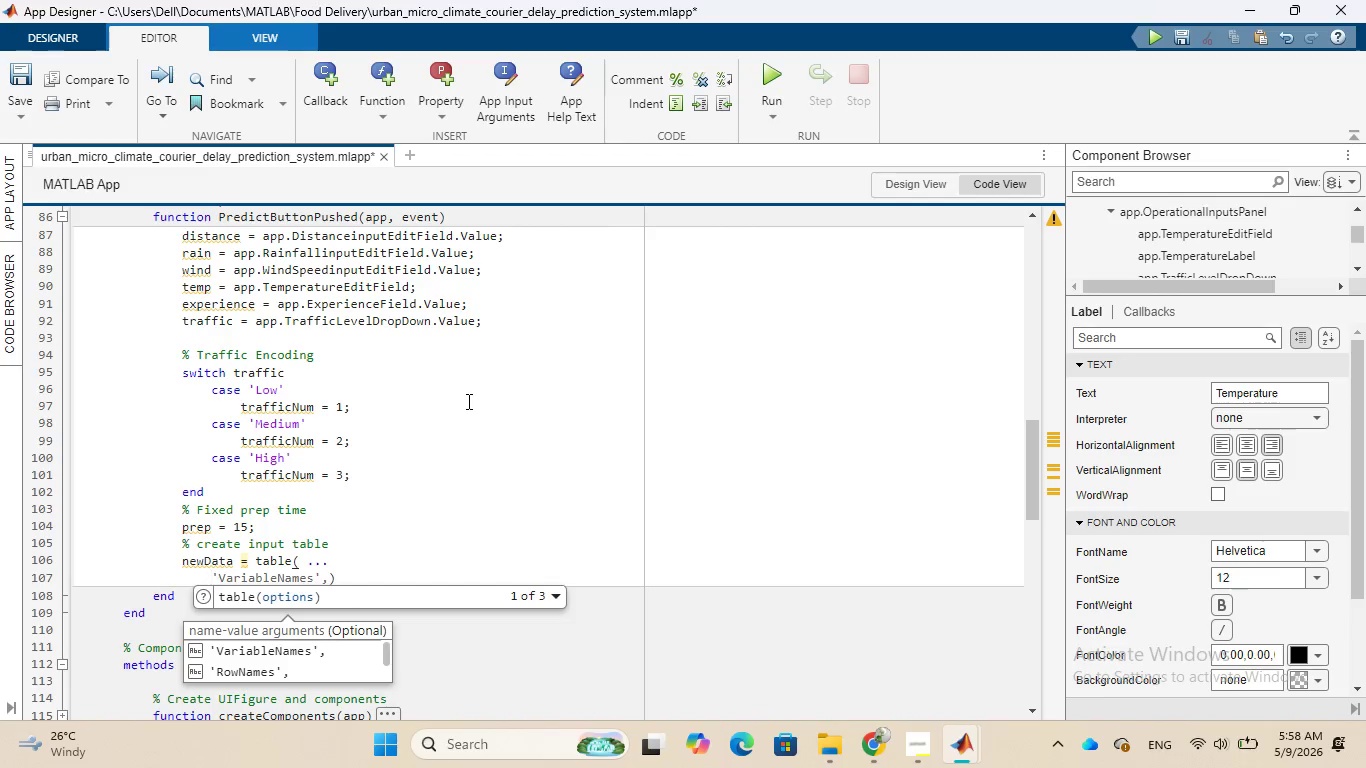 
type(distane, ...)
 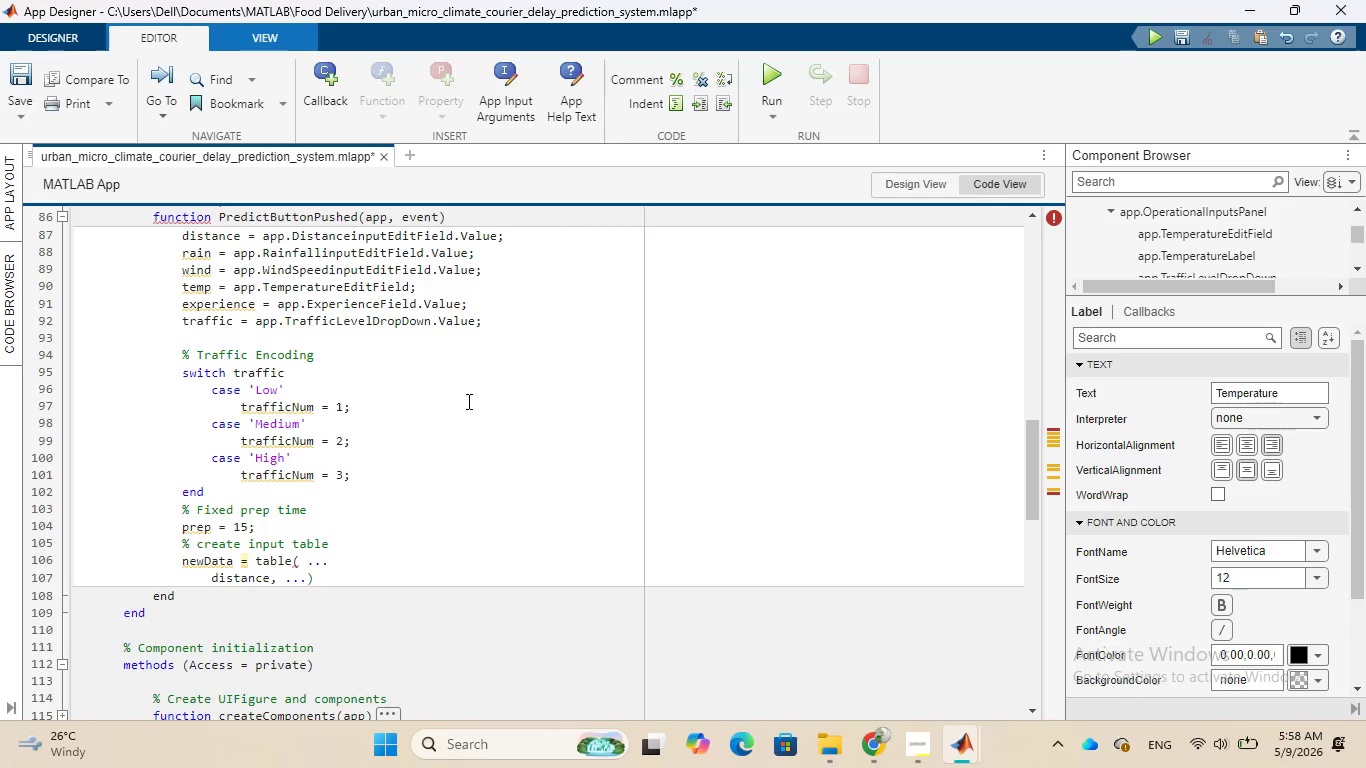 
hold_key(key=C, duration=0.31)
 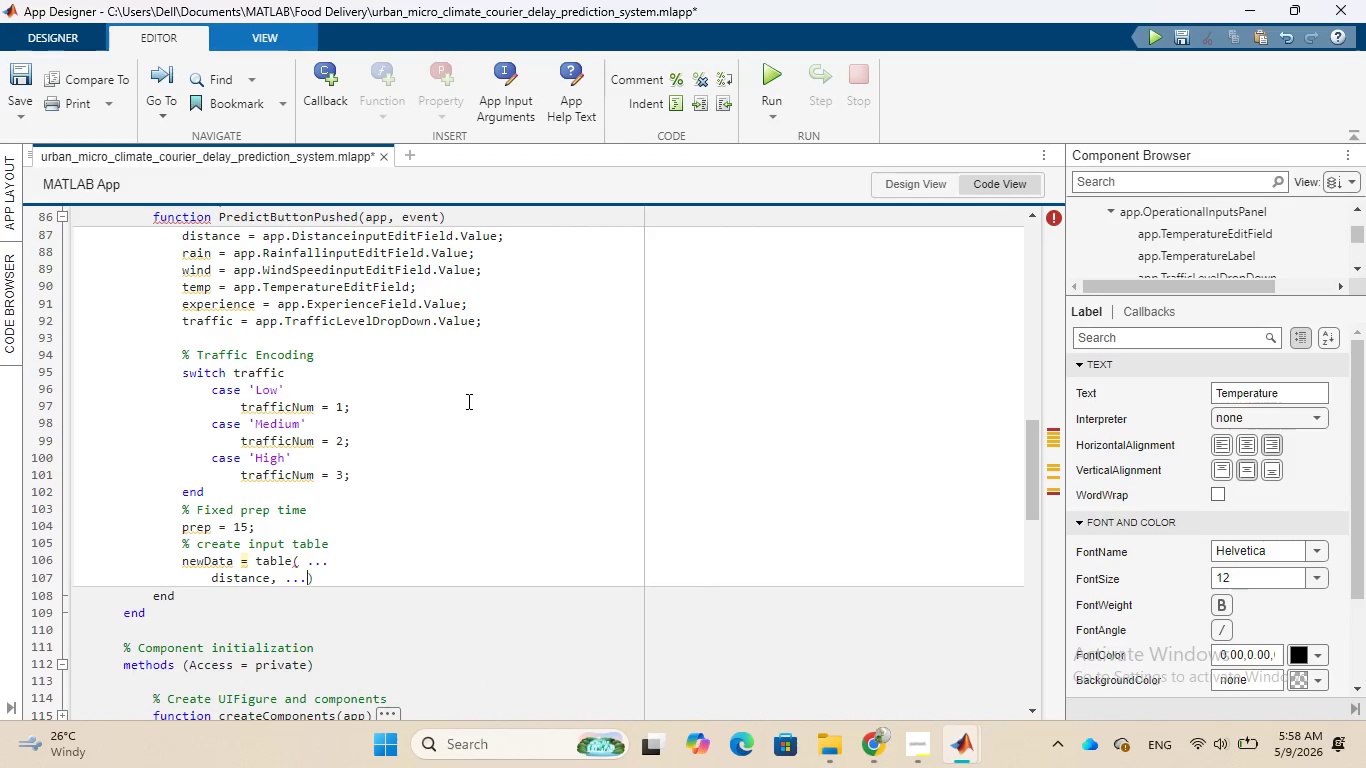 
key(Enter)
 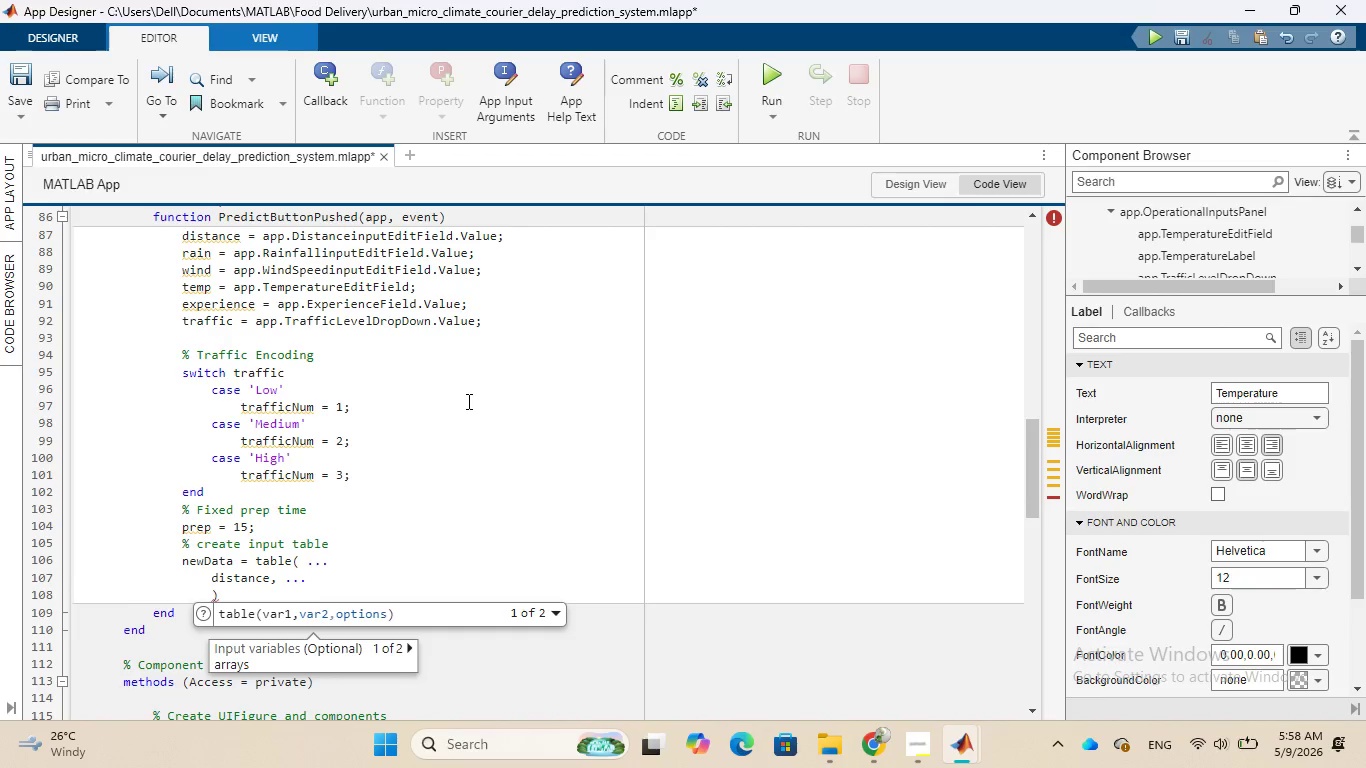 
type(pep, ...)
 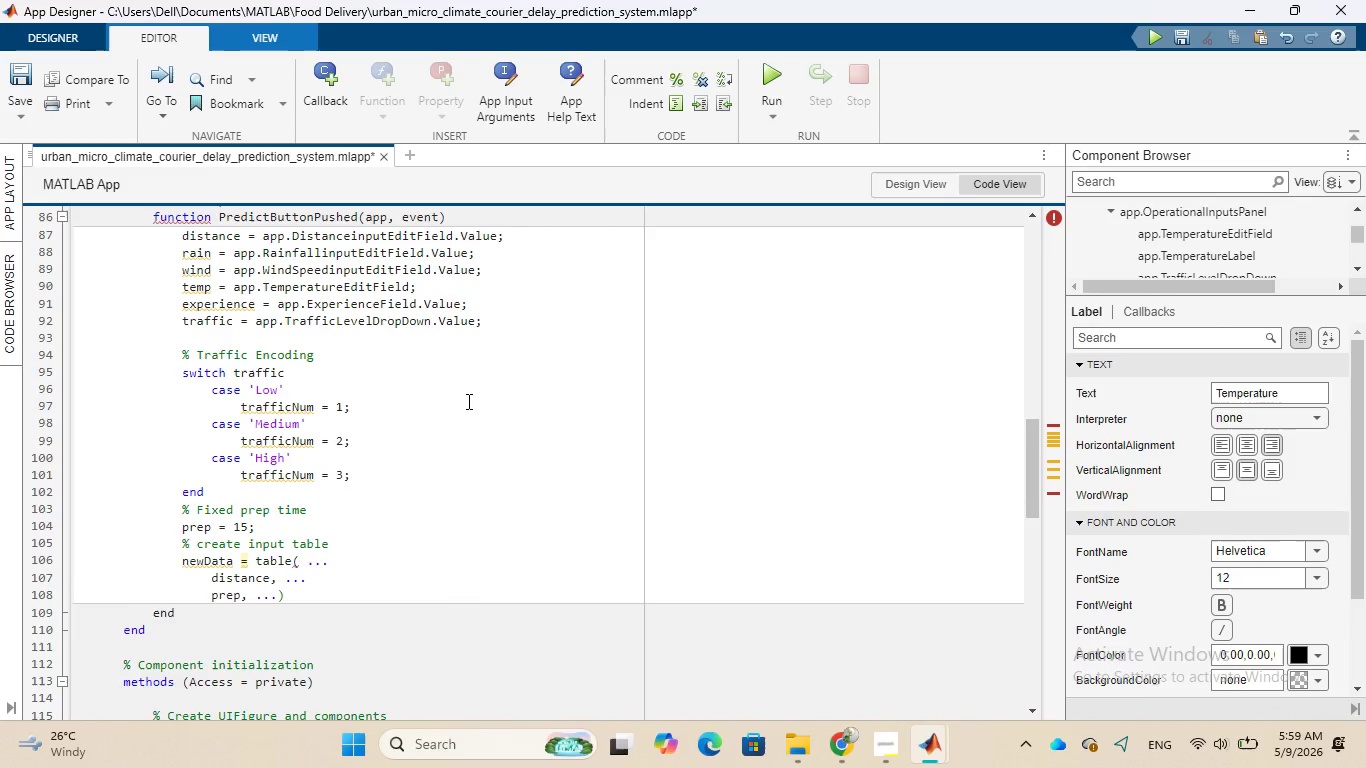 
hold_key(key=R, duration=0.31)
 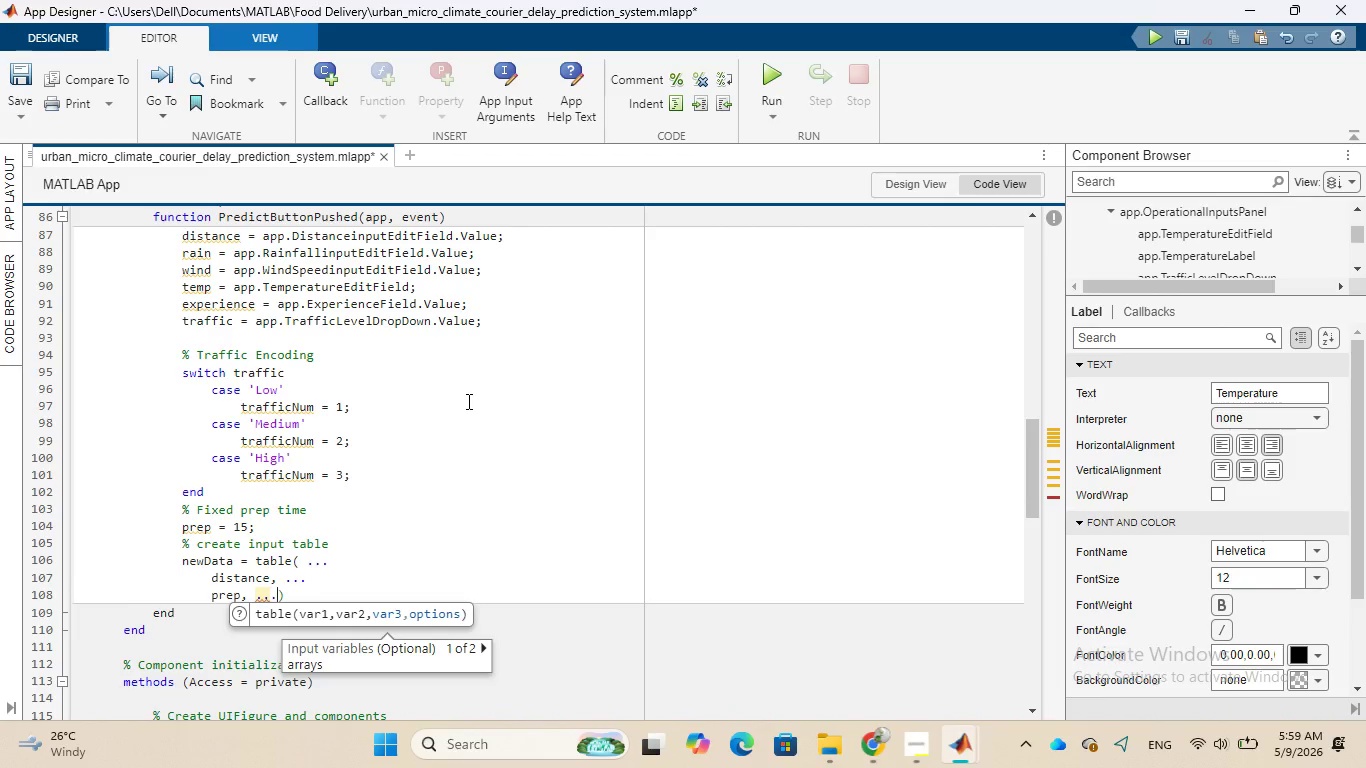 
key(Enter)
 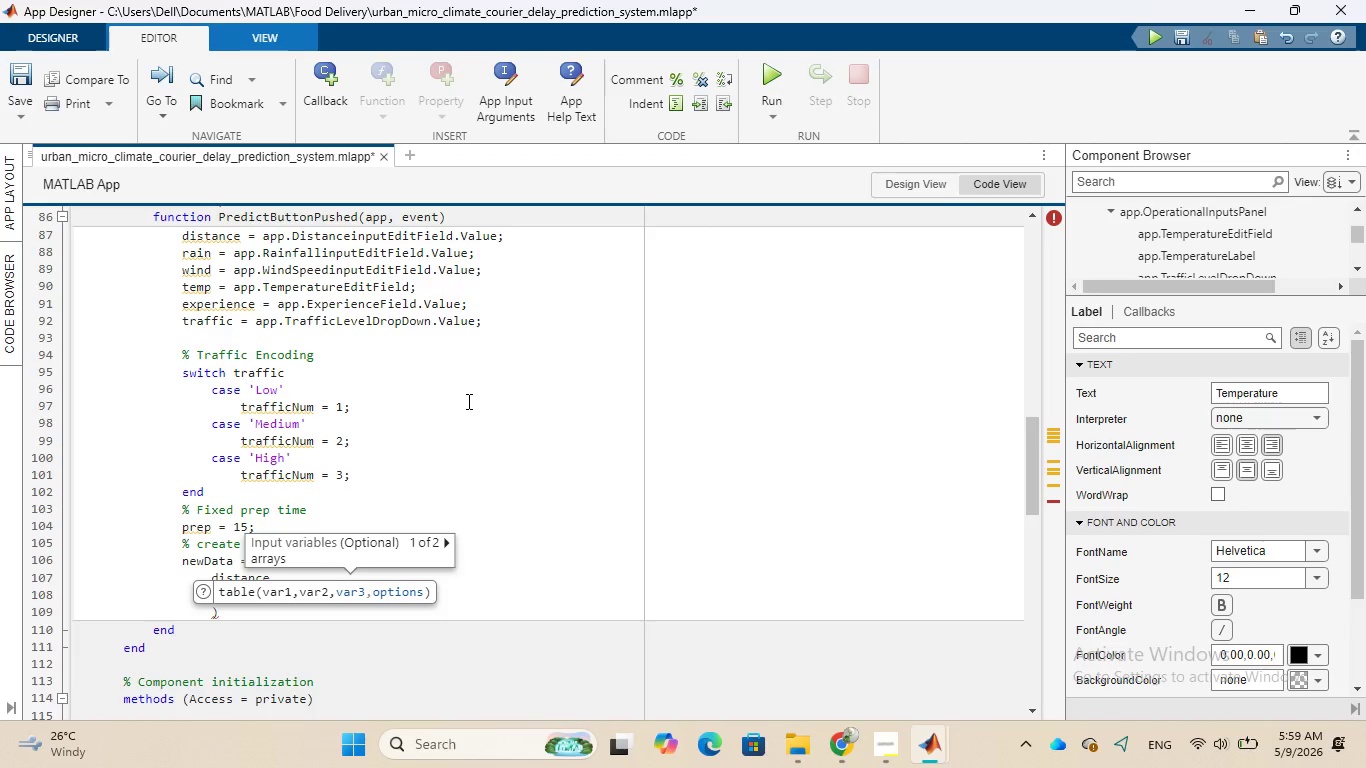 
type(experiene)
 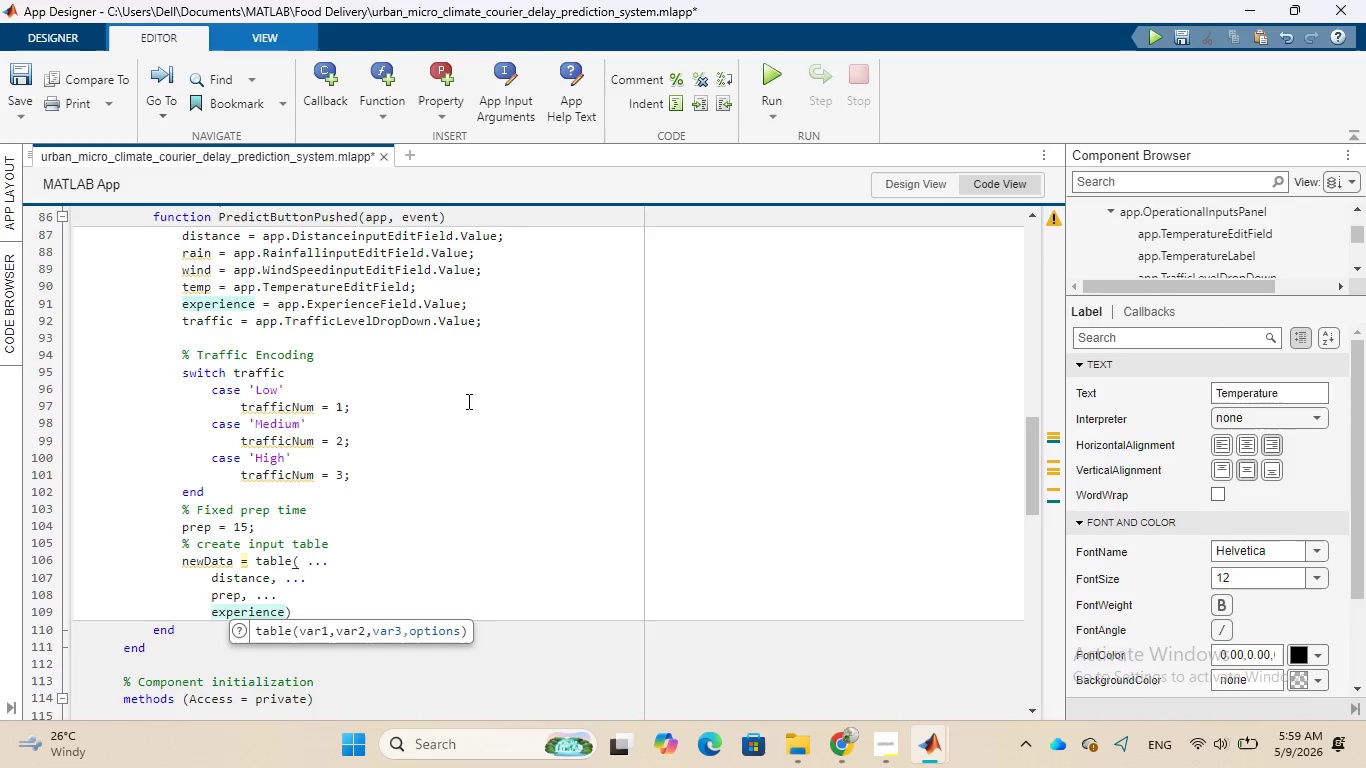 
hold_key(key=C, duration=0.39)
 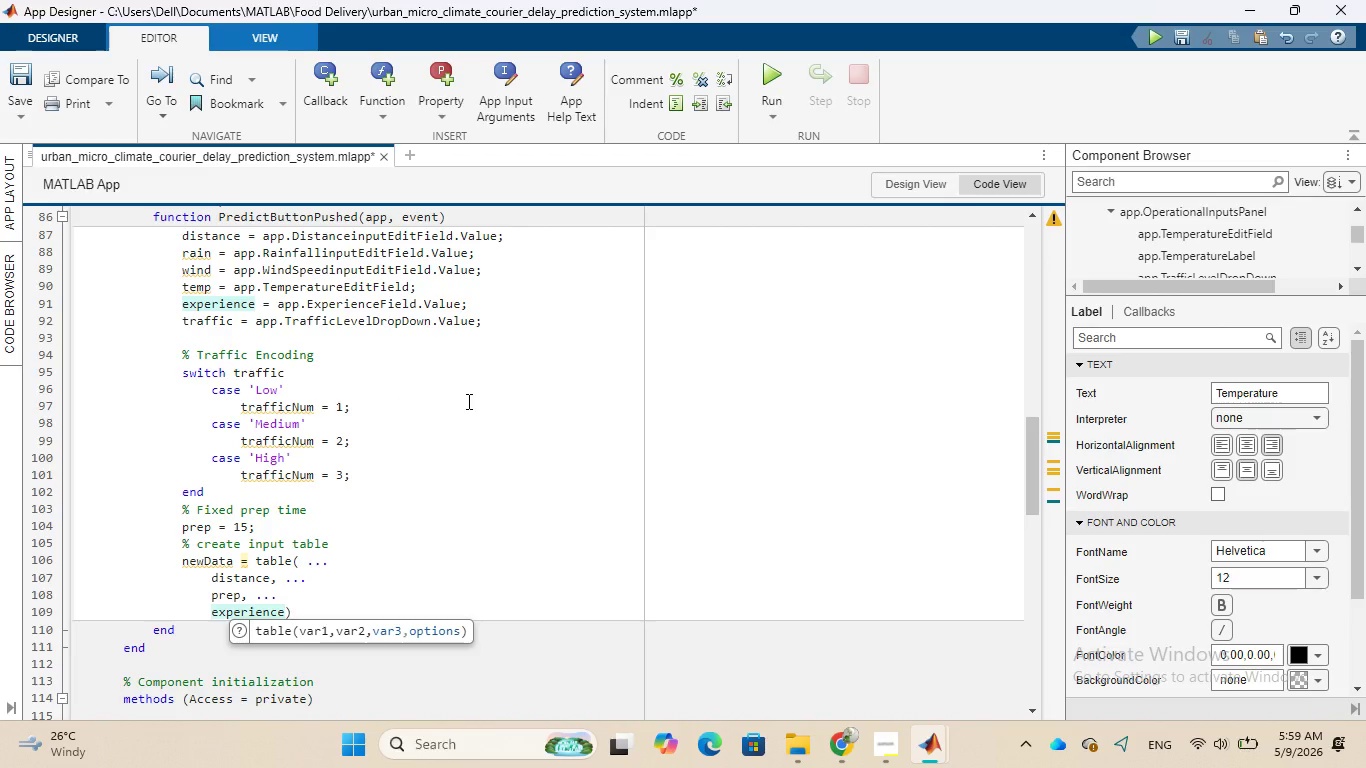 
wait(5.67)
 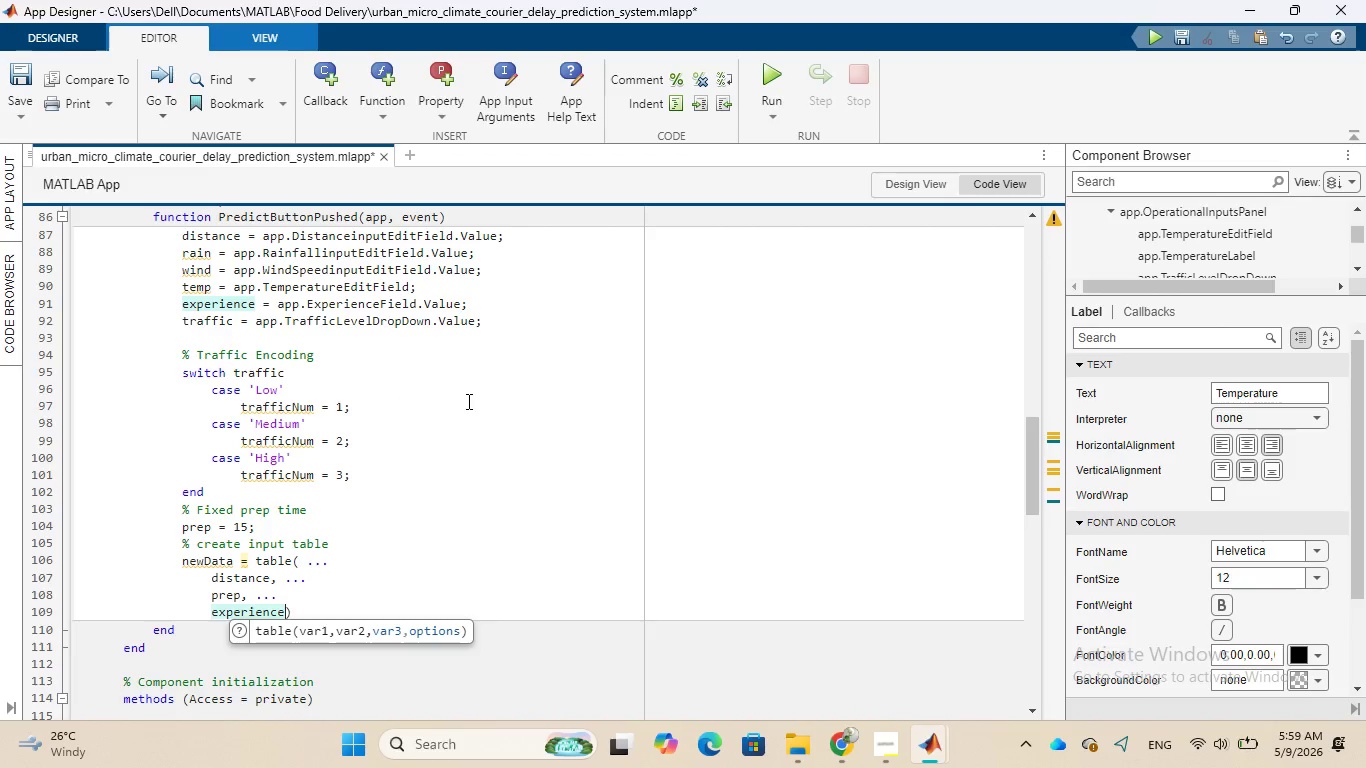 
key(Comma)
 